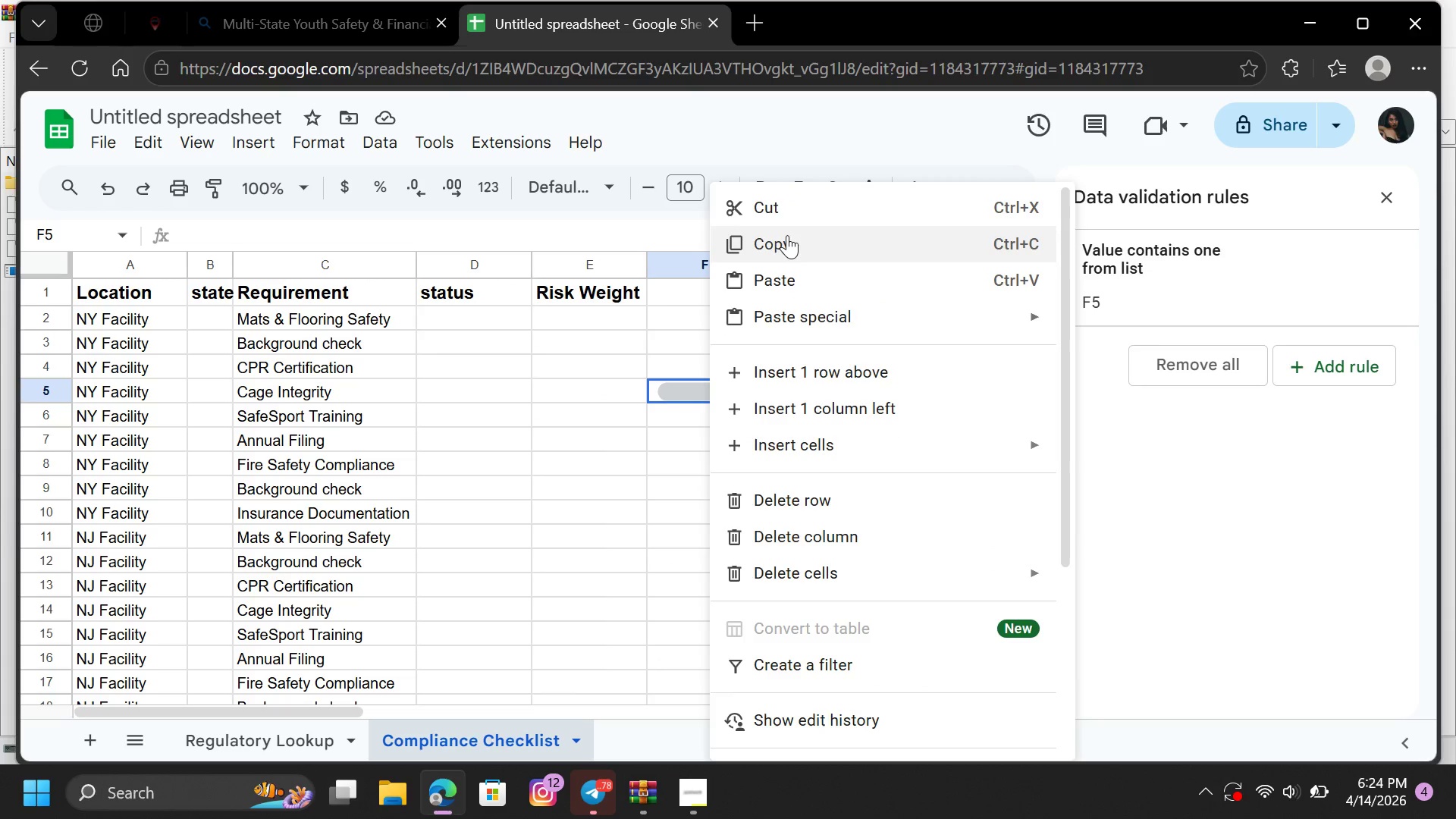 
left_click([787, 235])
 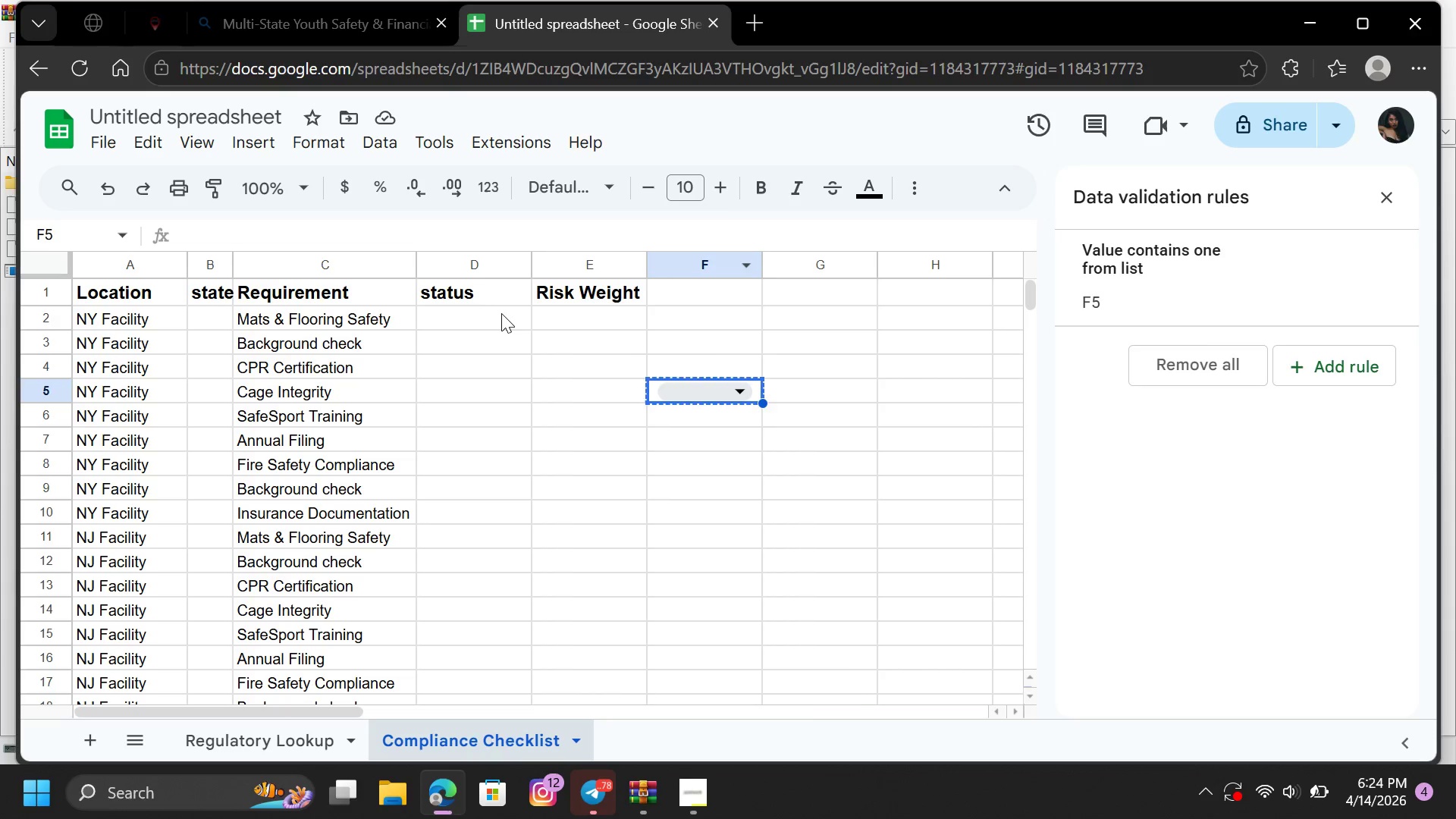 
left_click([494, 313])
 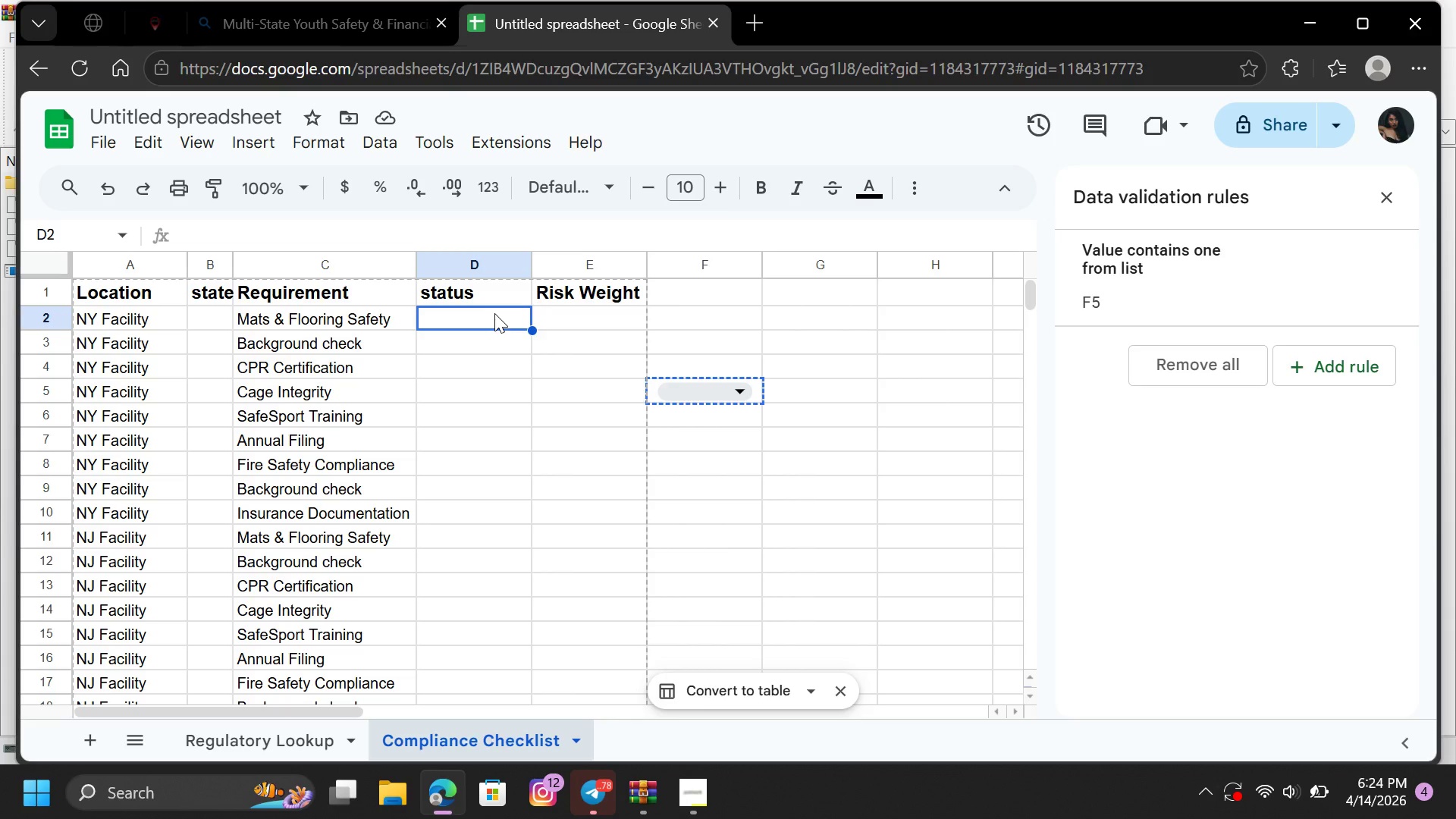 
key(Control+V)
 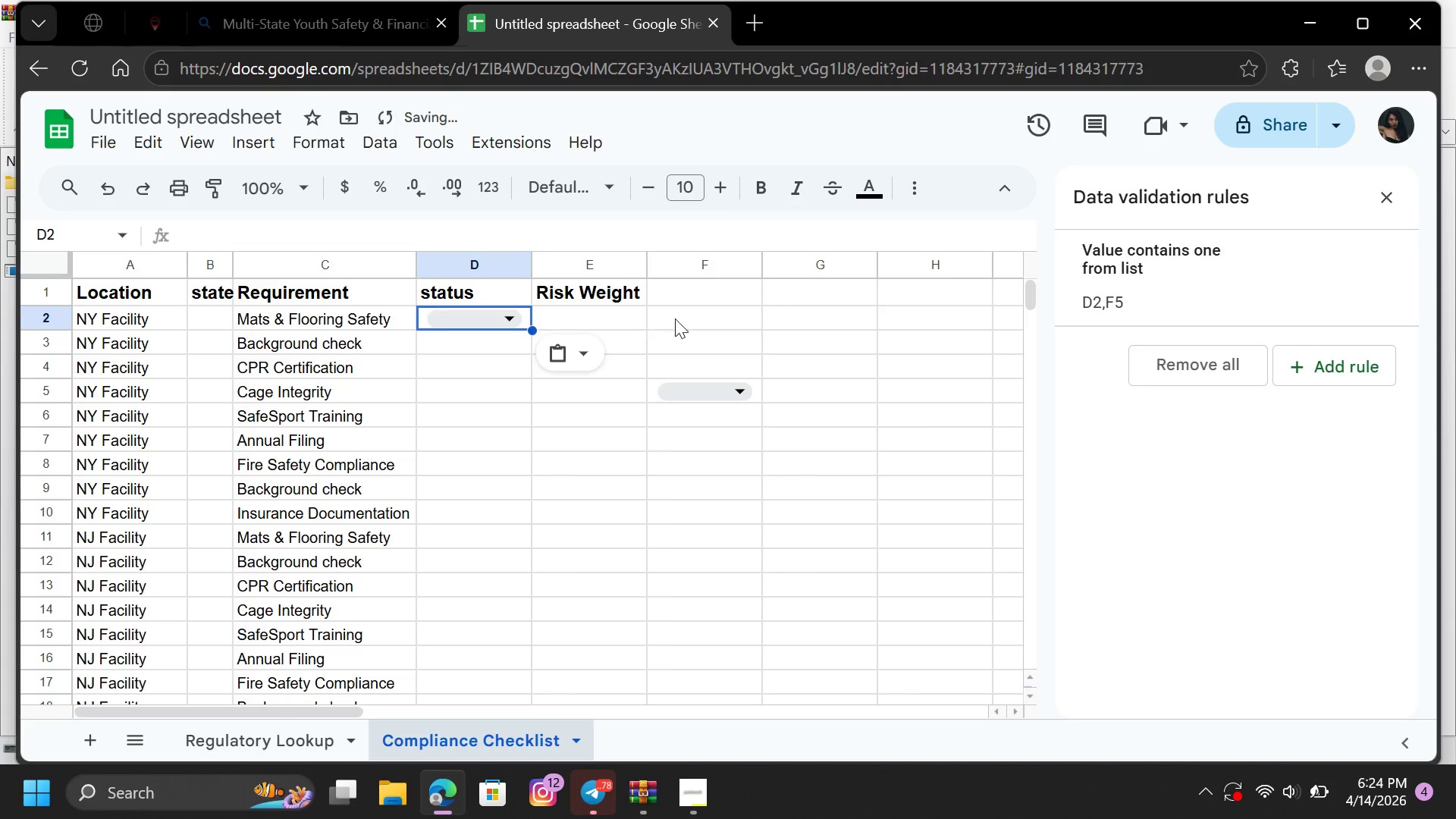 
left_click([682, 316])
 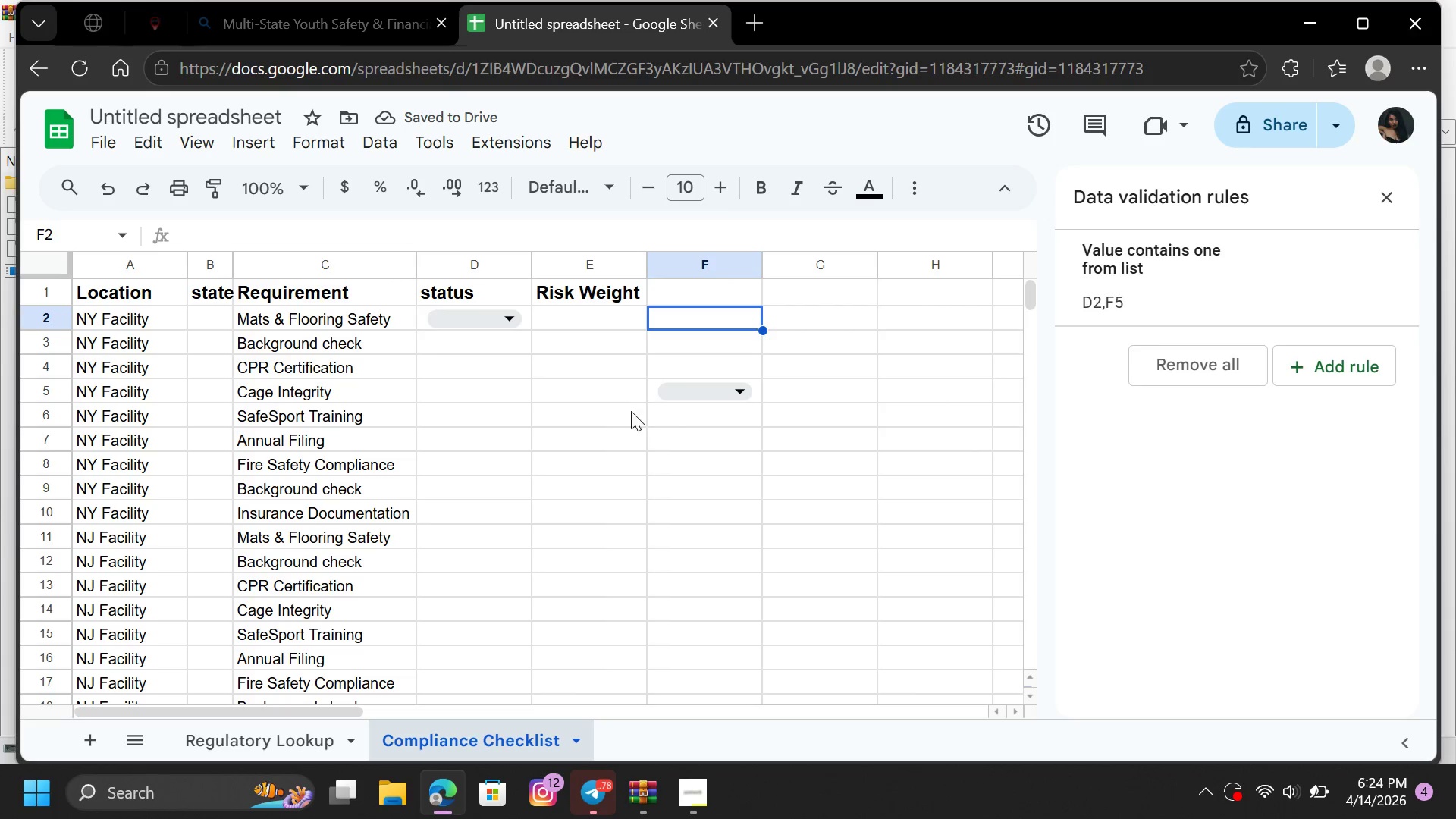 
left_click([702, 391])
 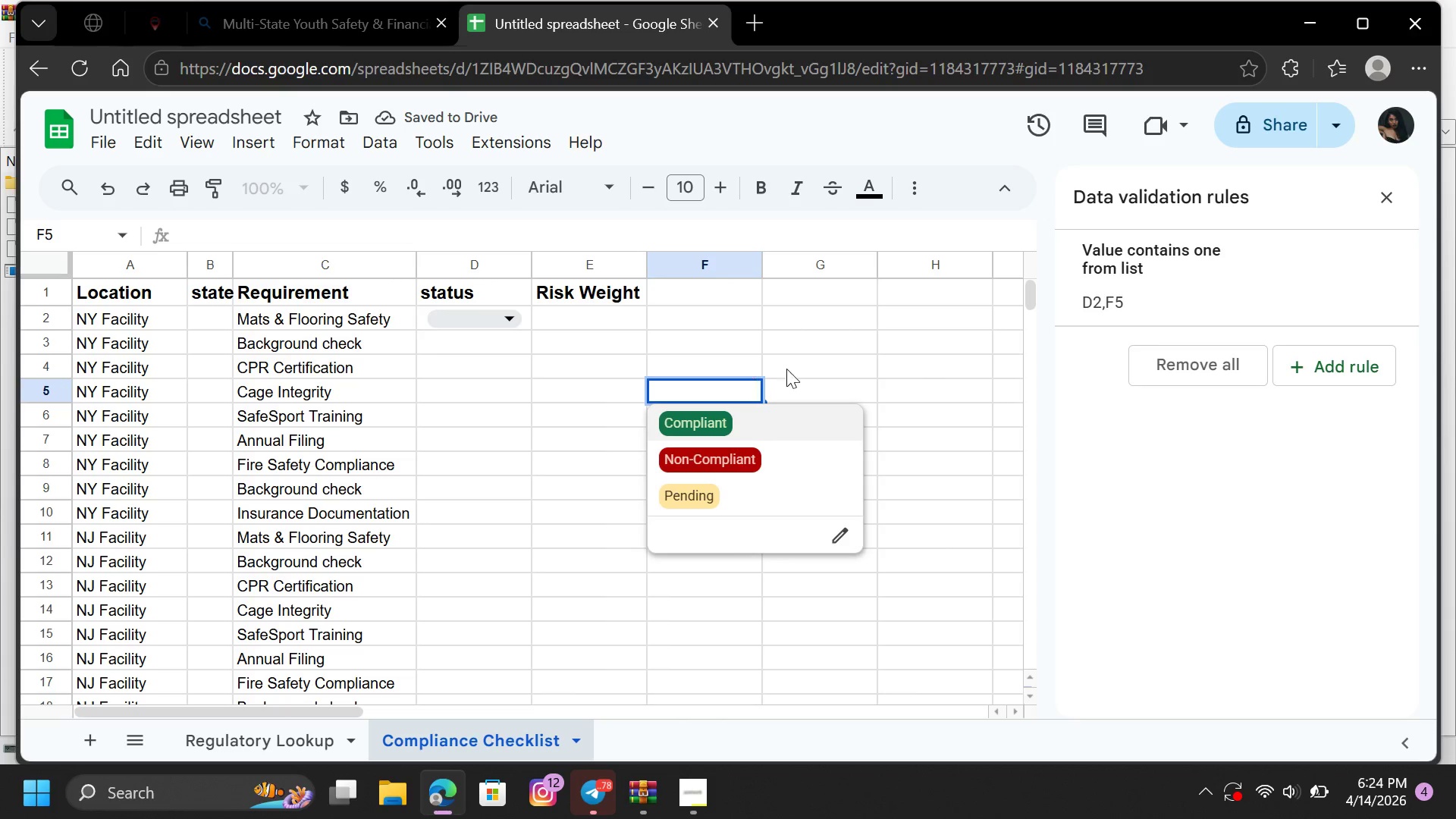 
left_click([792, 363])
 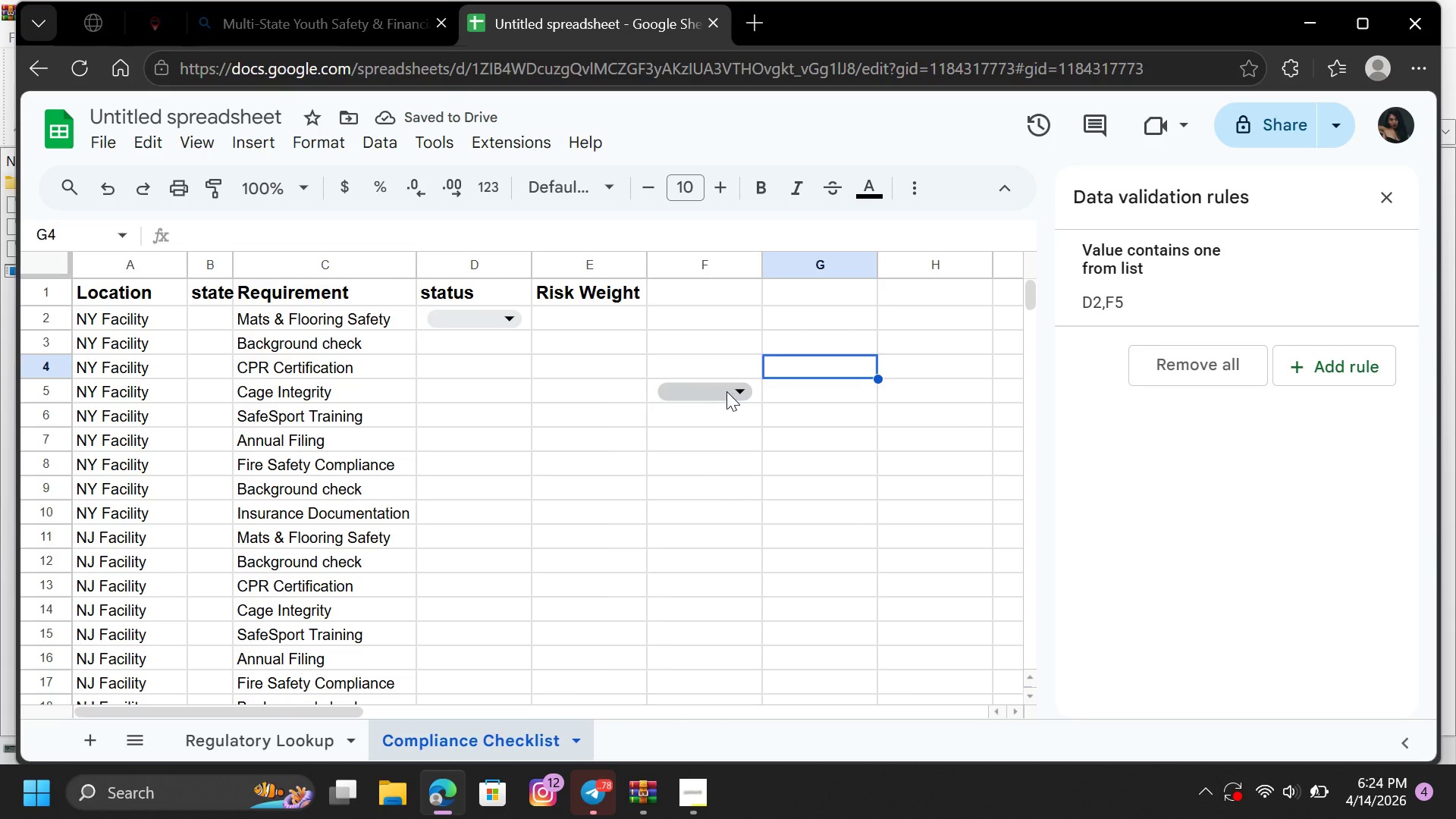 
right_click([726, 391])
 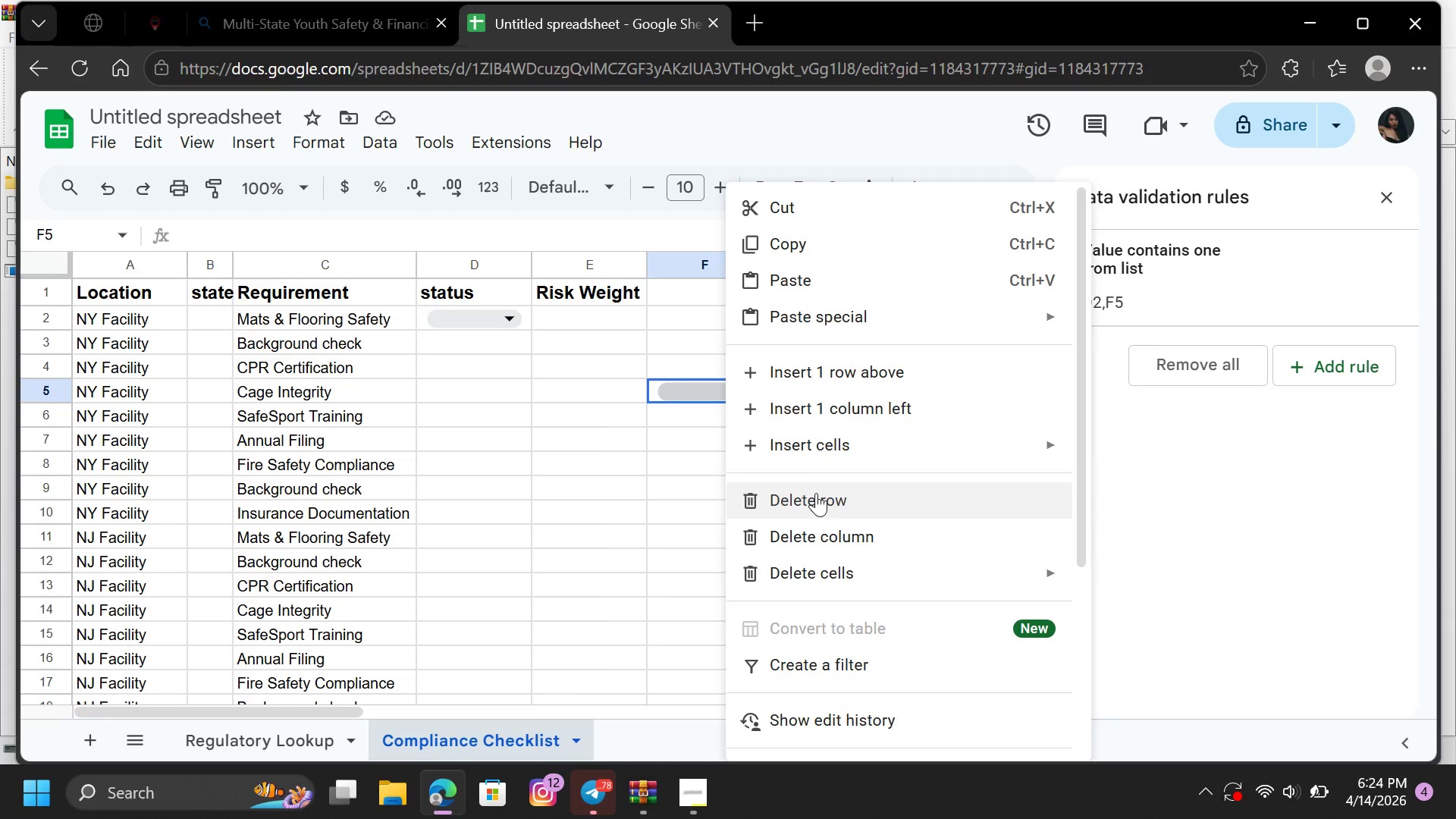 
left_click([817, 498])
 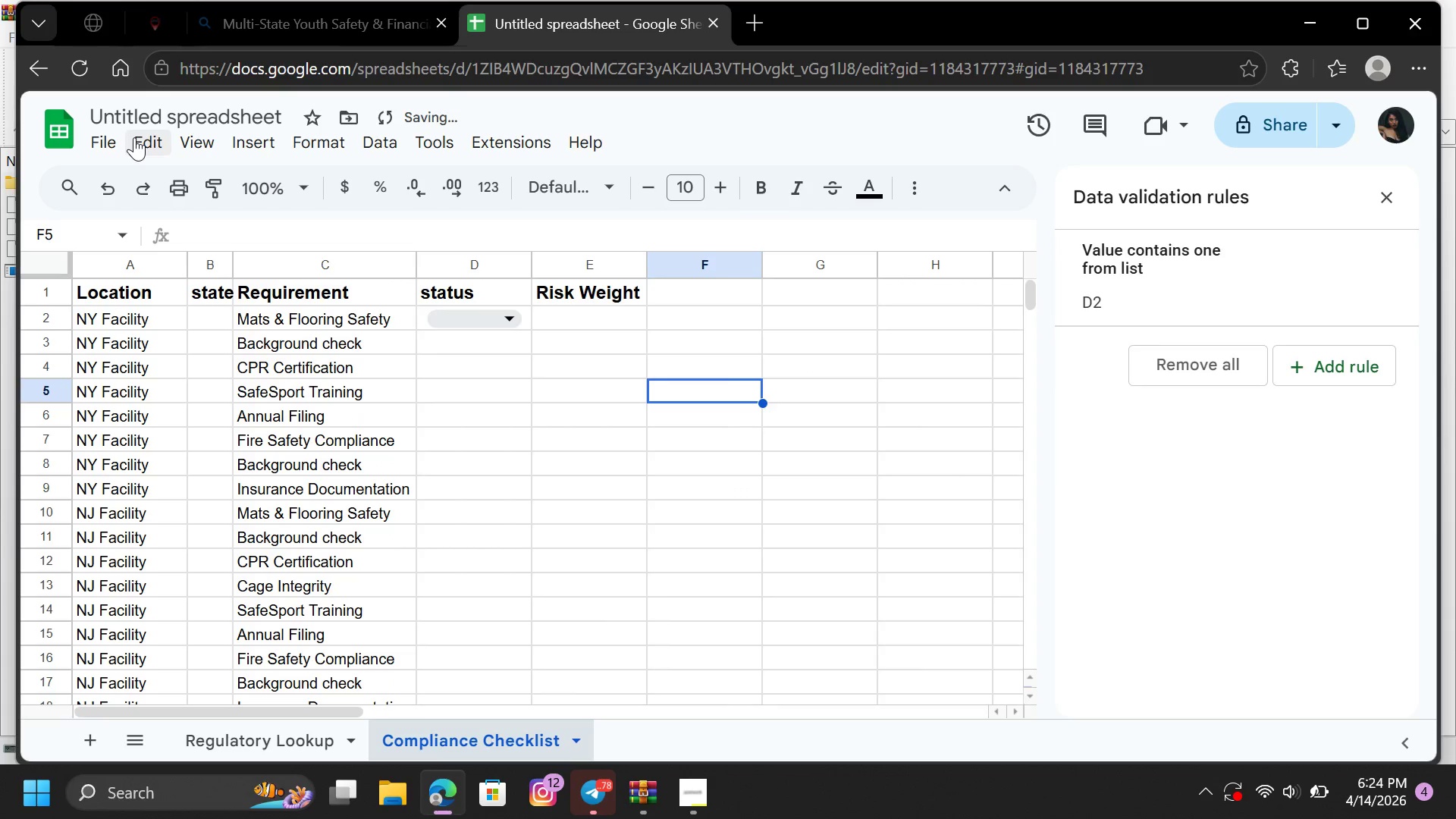 
left_click([115, 187])
 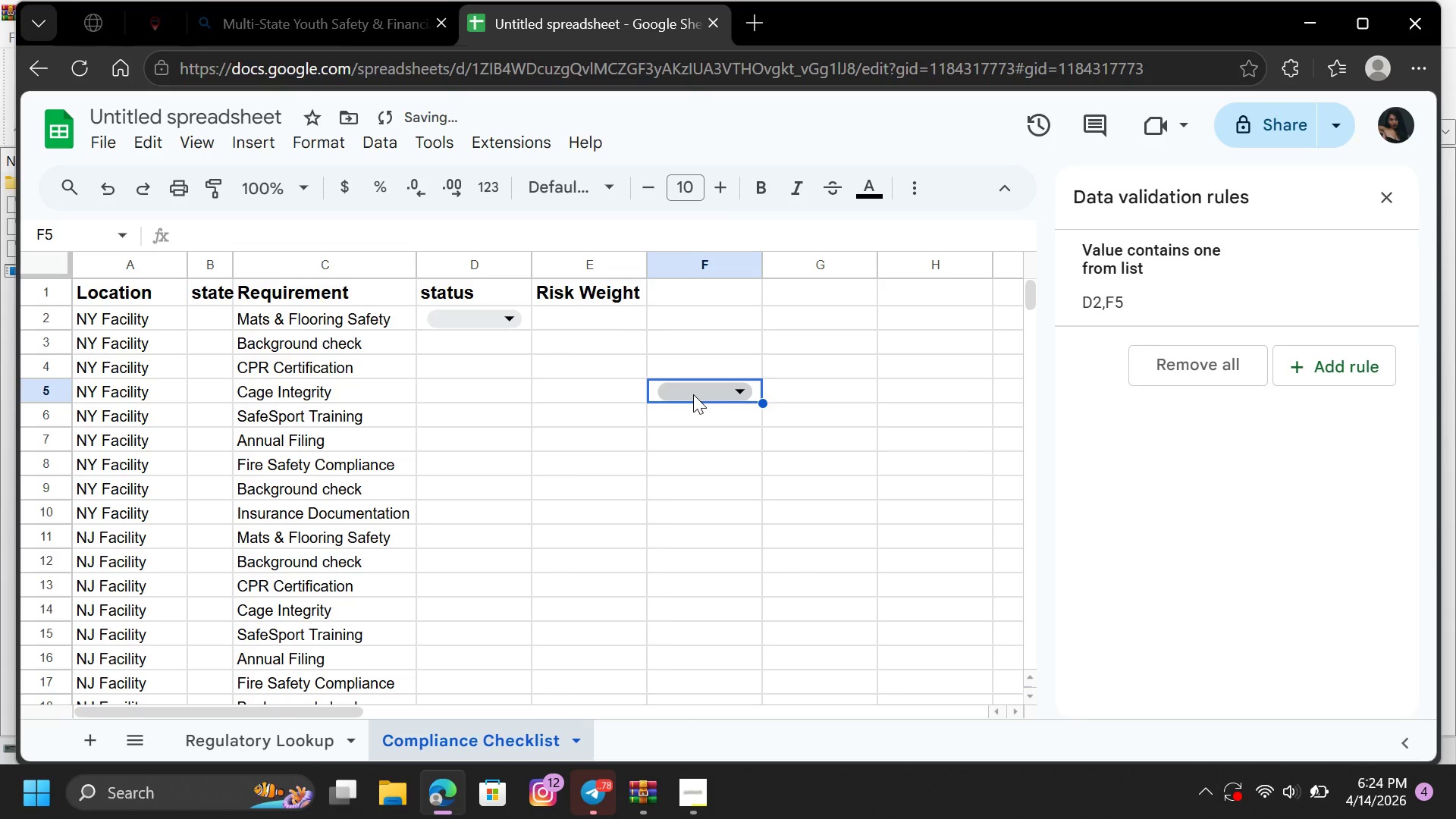 
hold_key(key=Delete, duration=0.33)
 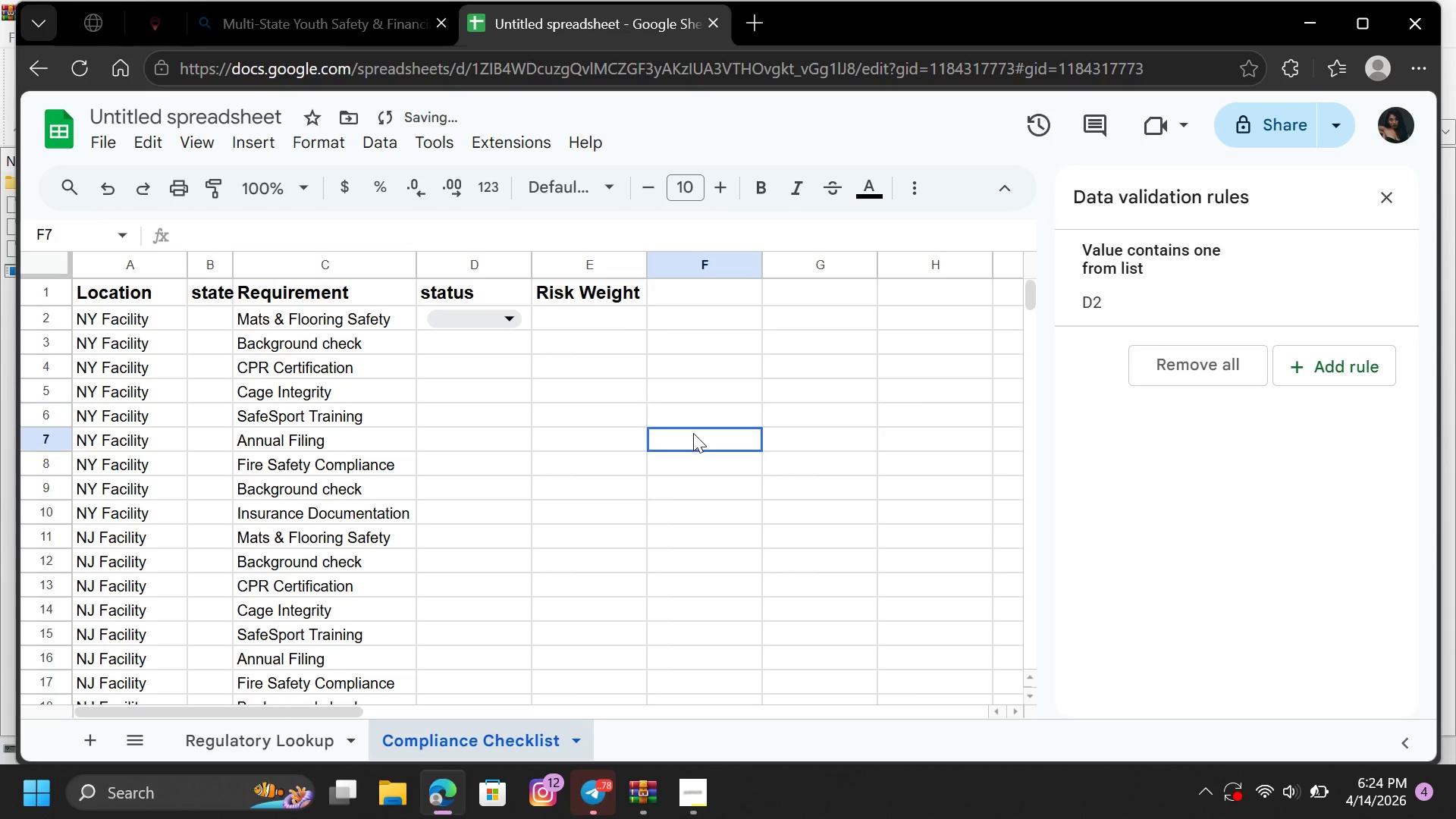 
left_click([693, 433])
 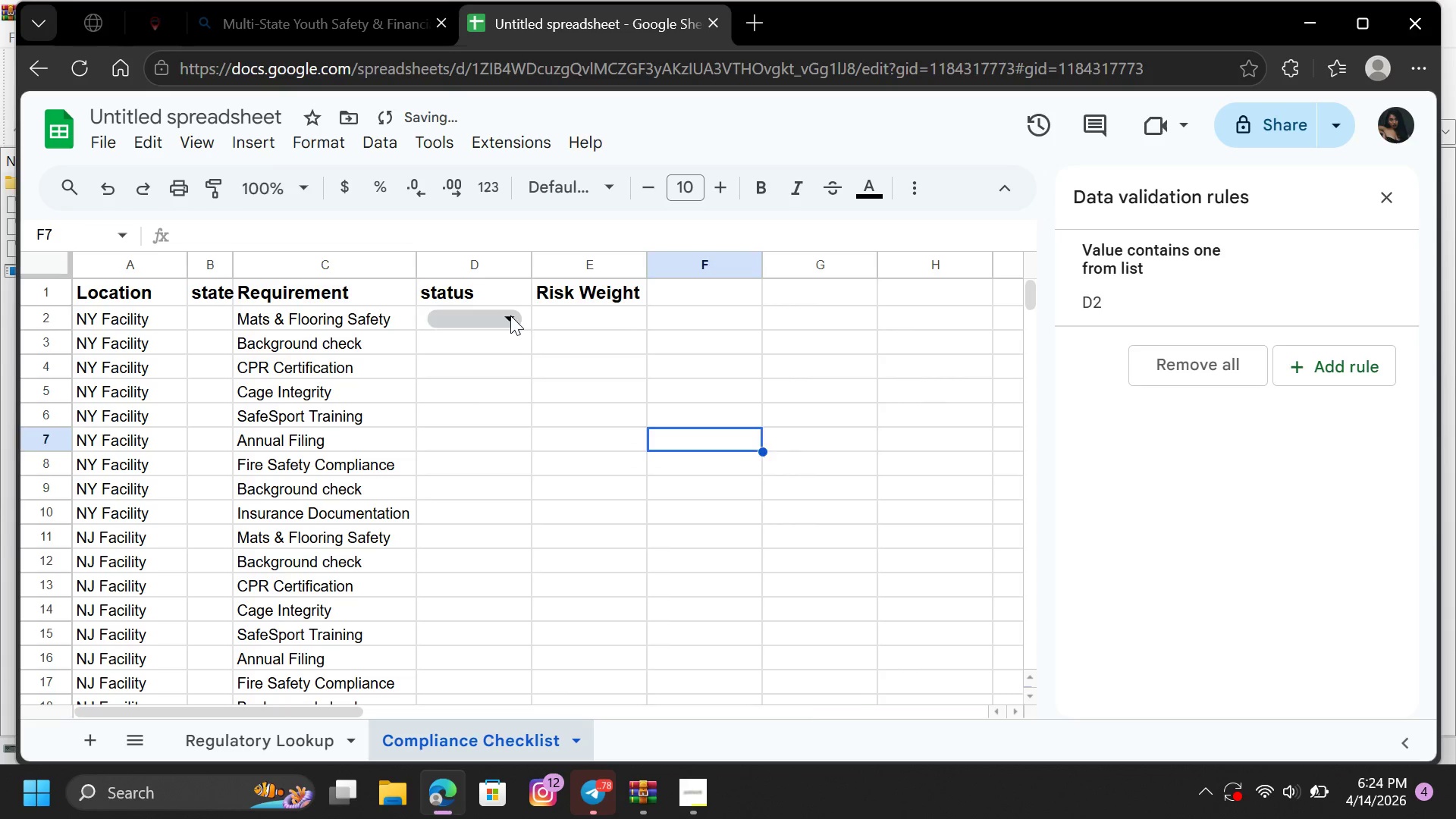 
left_click([510, 315])
 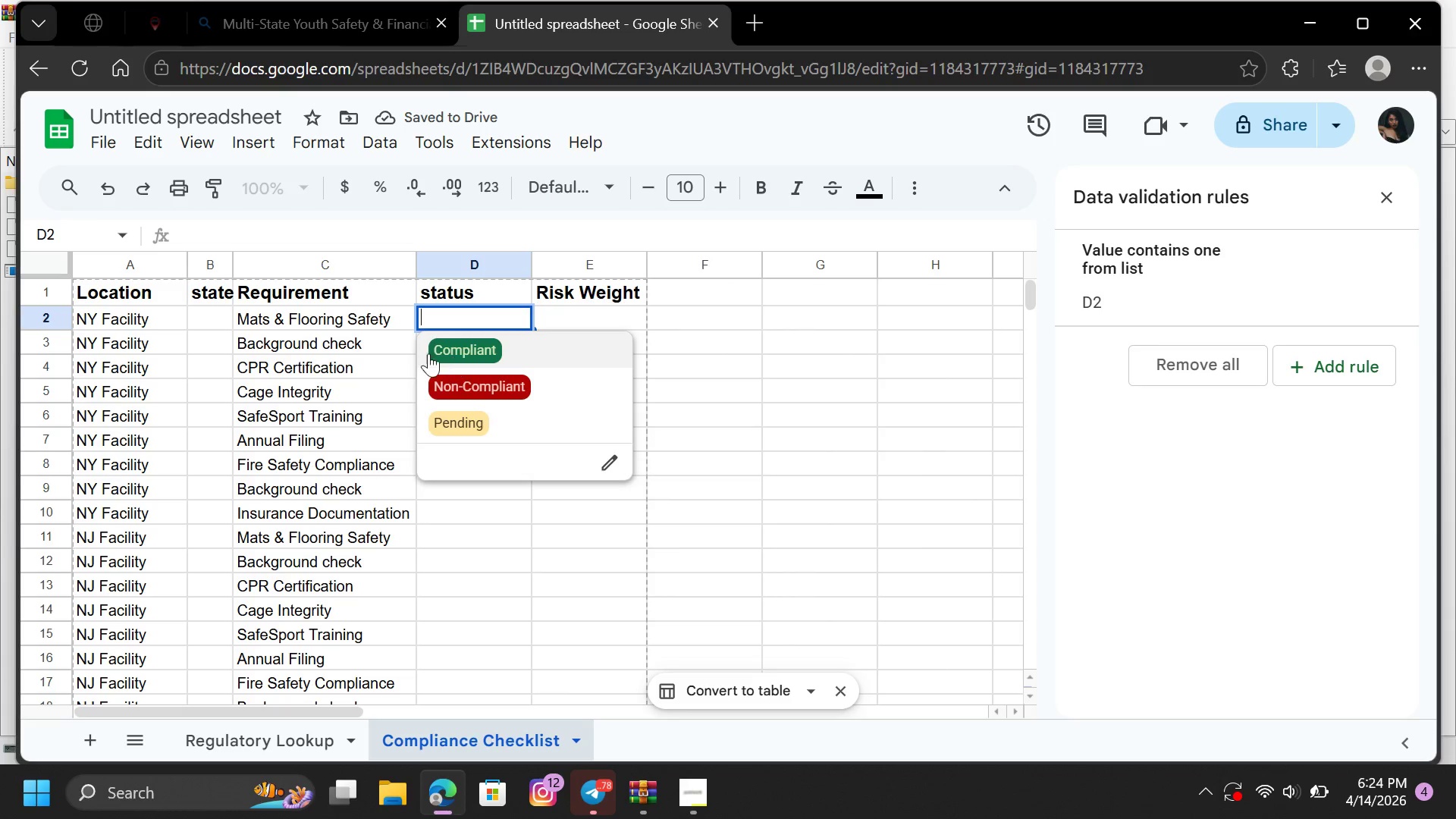 
left_click([450, 349])
 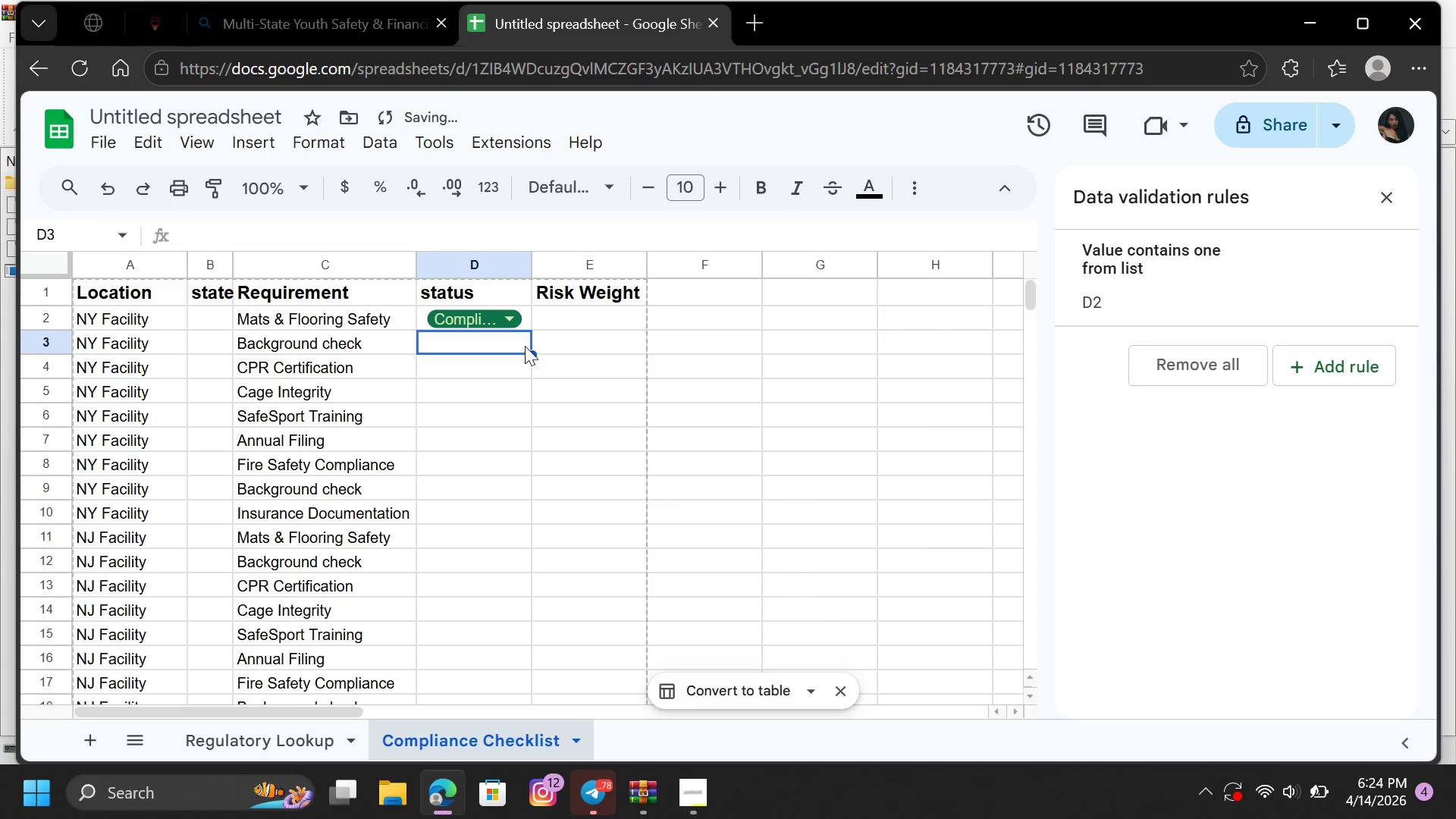 
left_click([530, 355])
 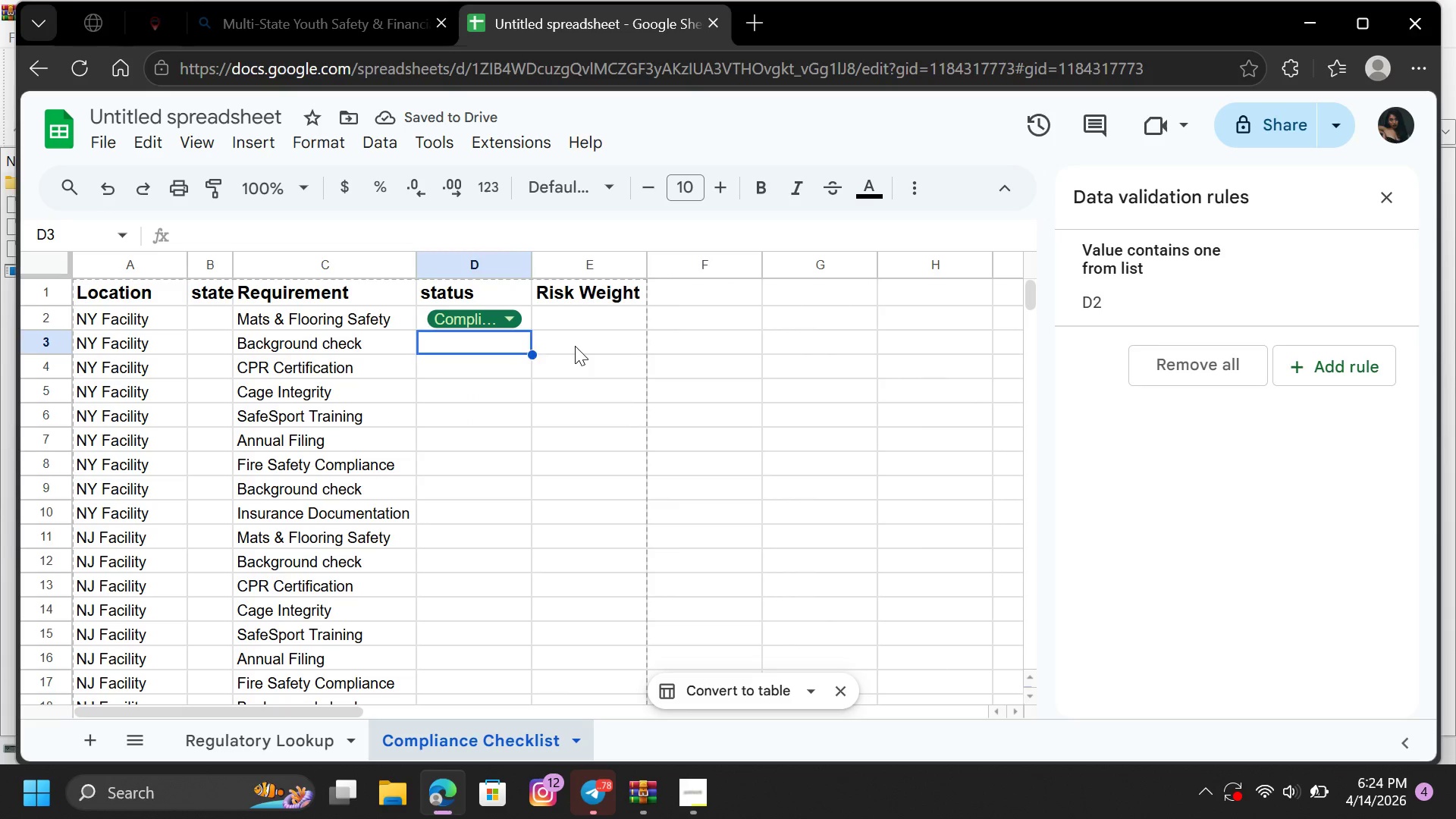 
left_click([575, 346])
 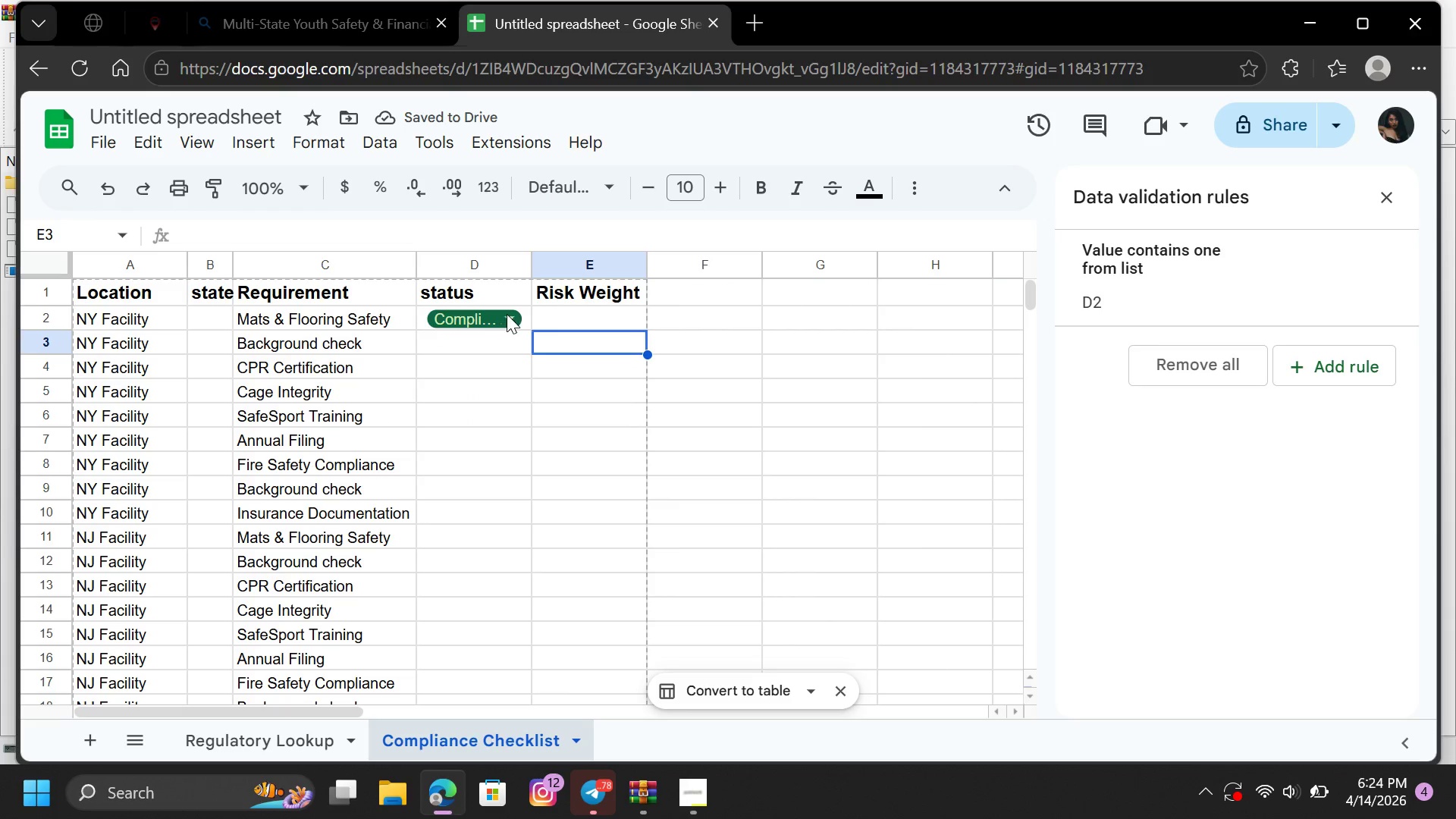 
left_click([529, 318])
 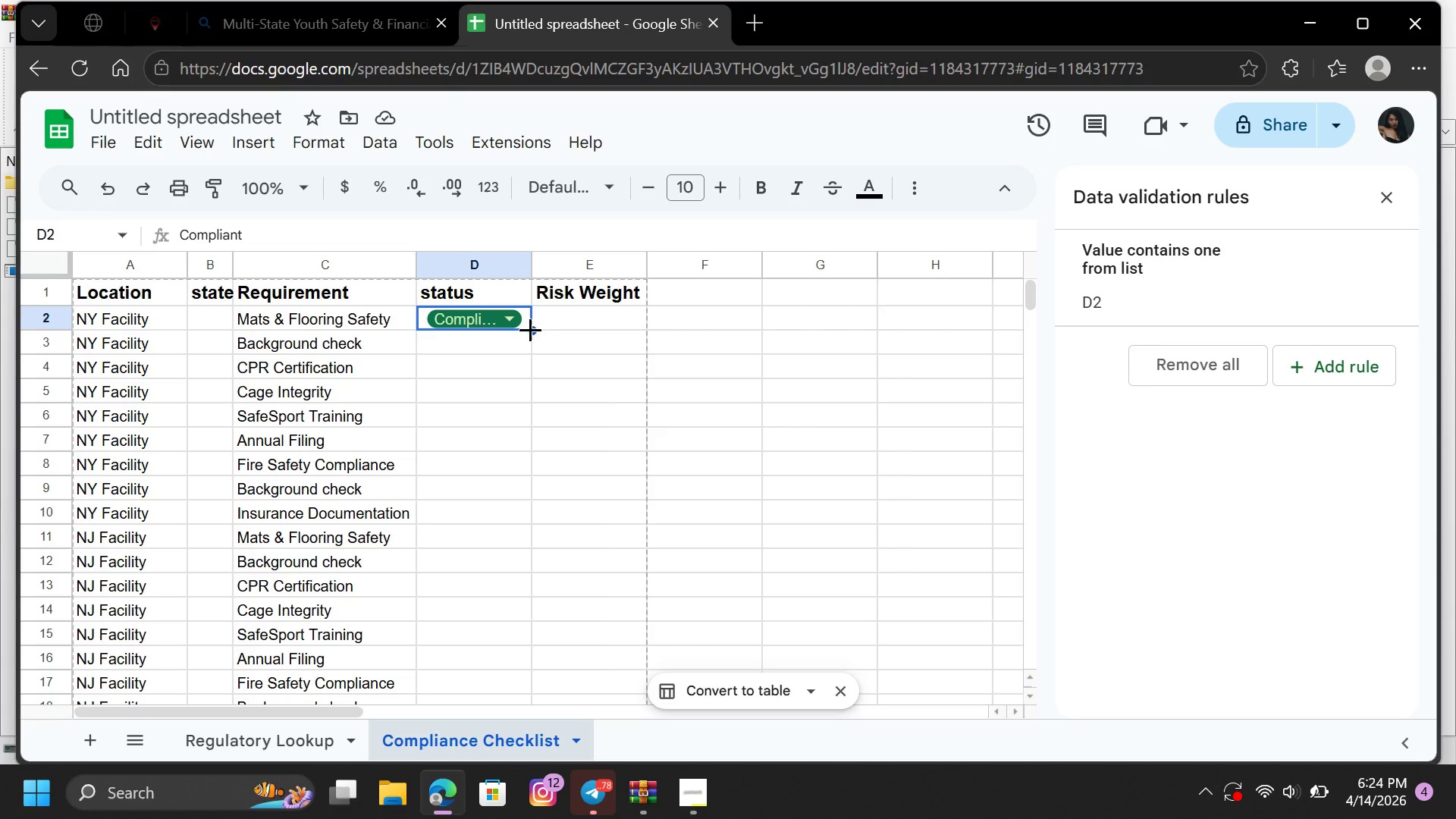 
left_click_drag(start_coordinate=[530, 328], to_coordinate=[529, 515])
 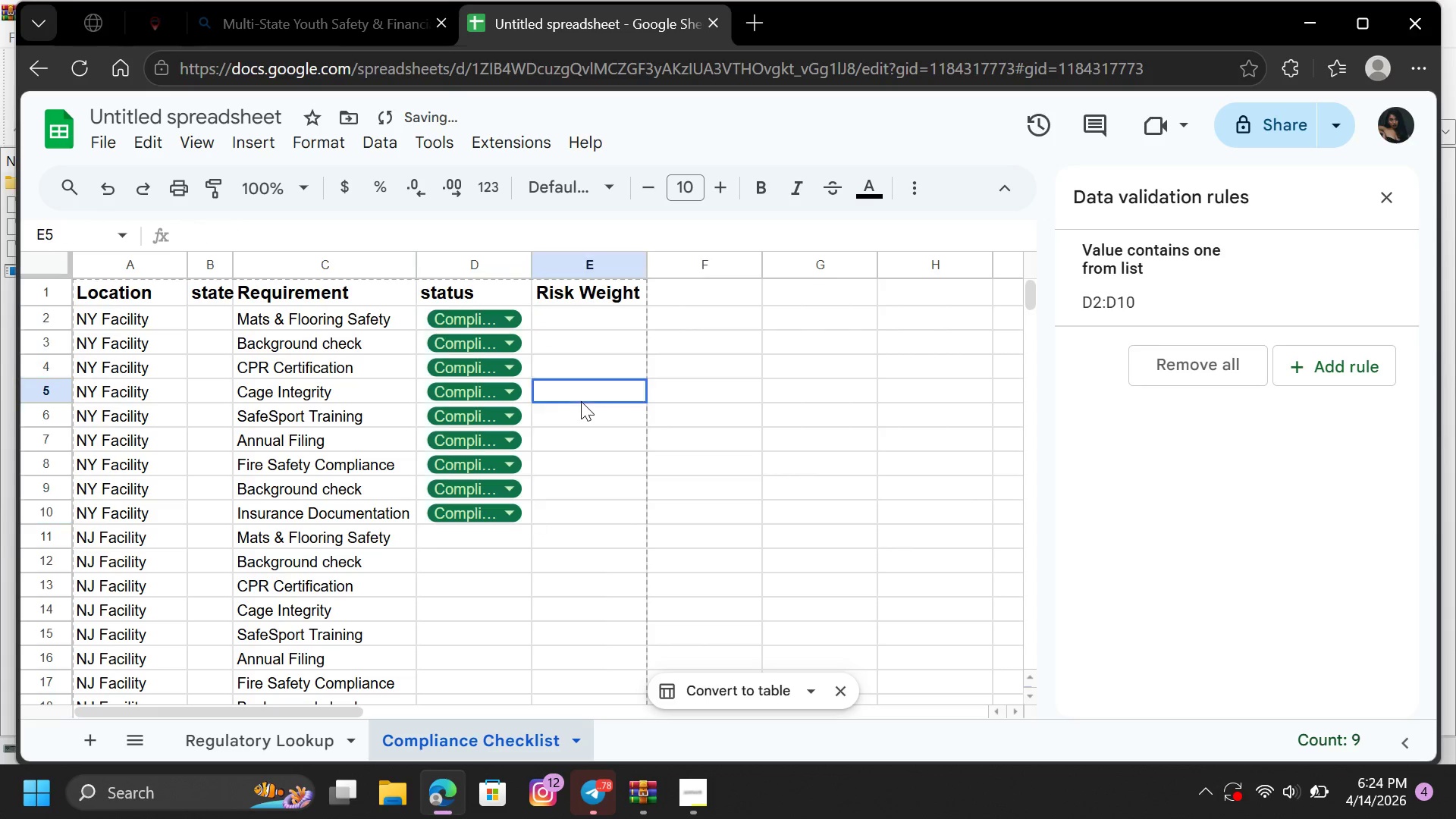 
left_click([581, 401])
 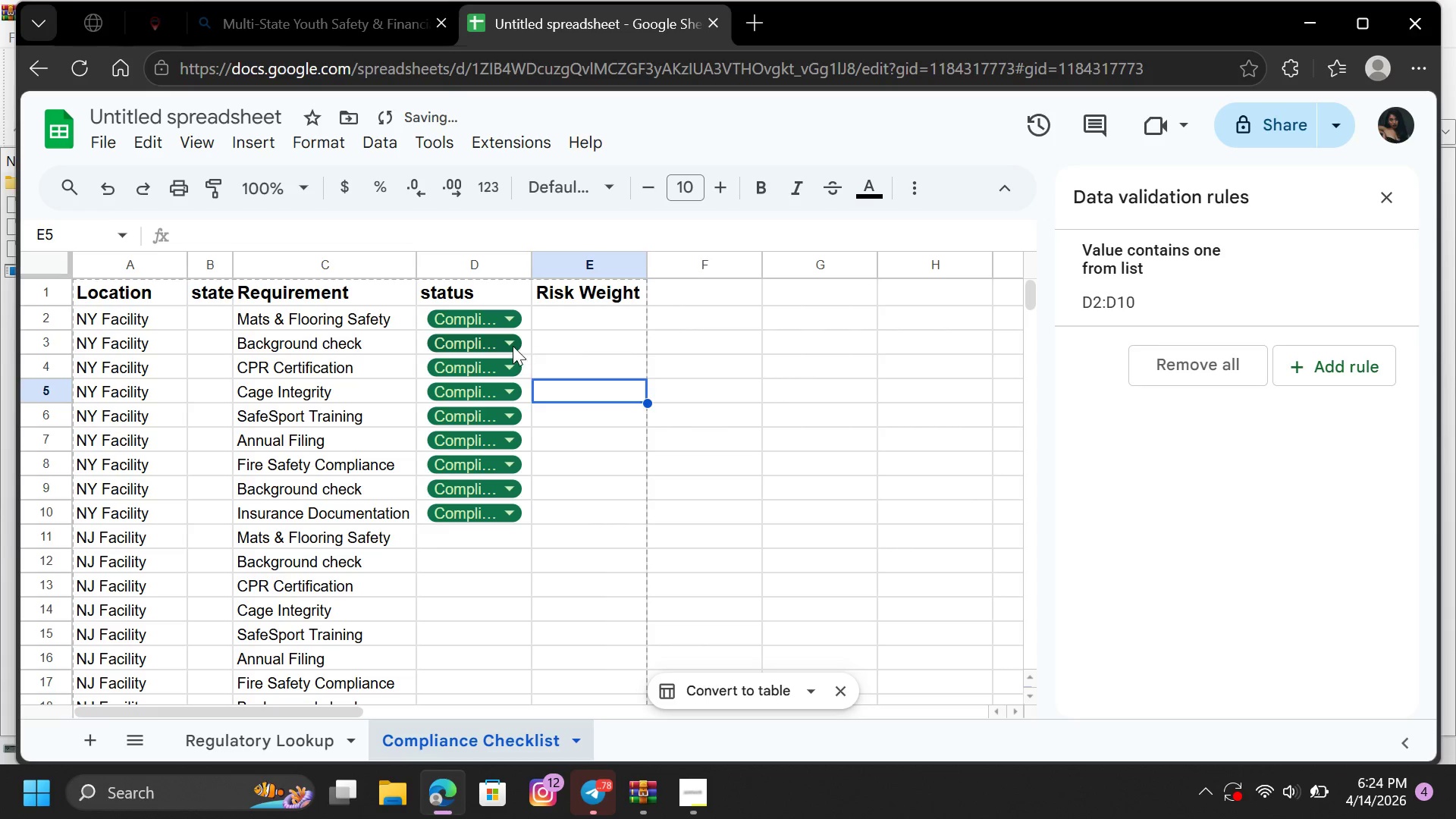 
left_click([505, 343])
 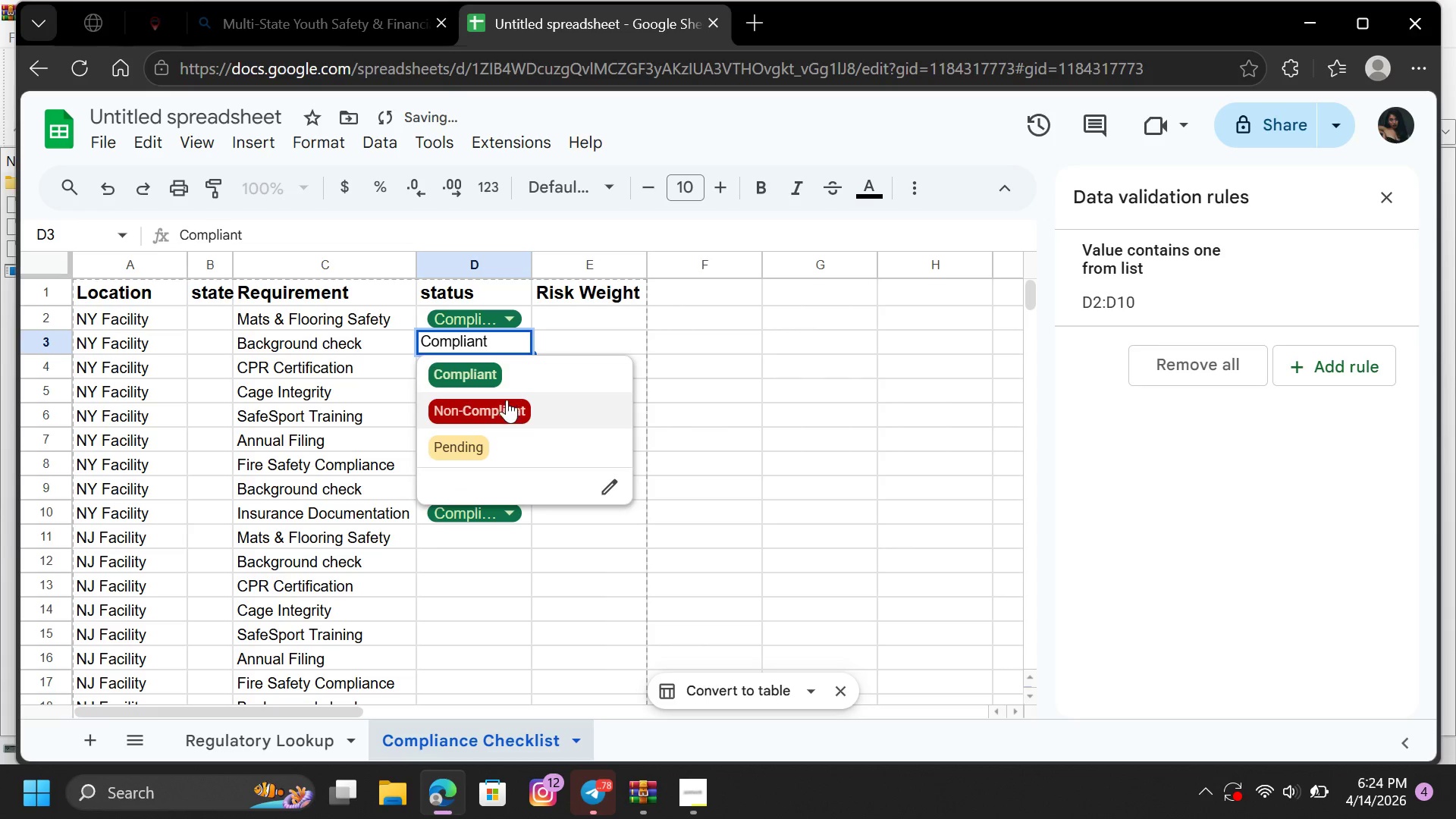 
left_click([506, 400])
 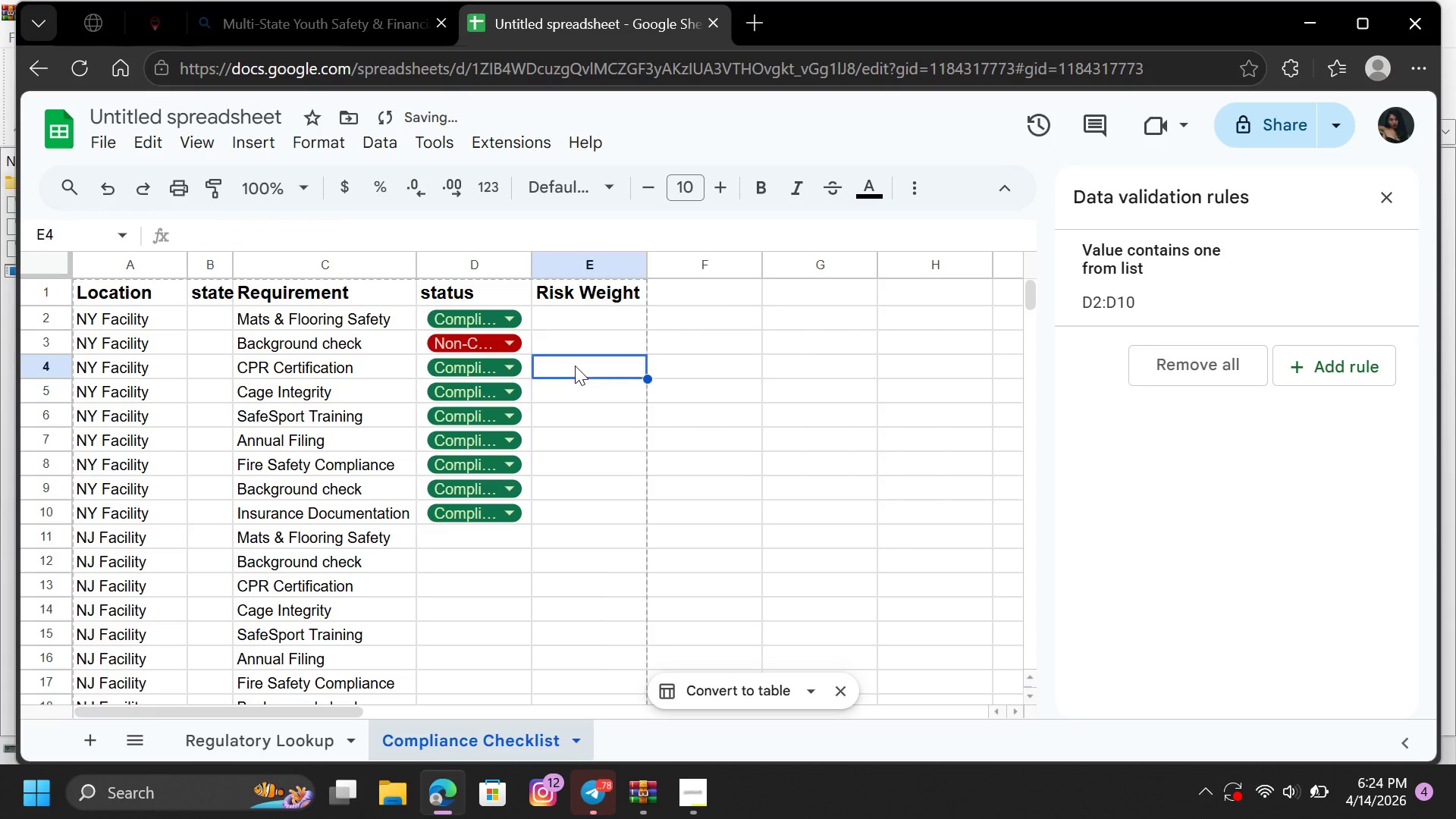 
left_click([584, 364])
 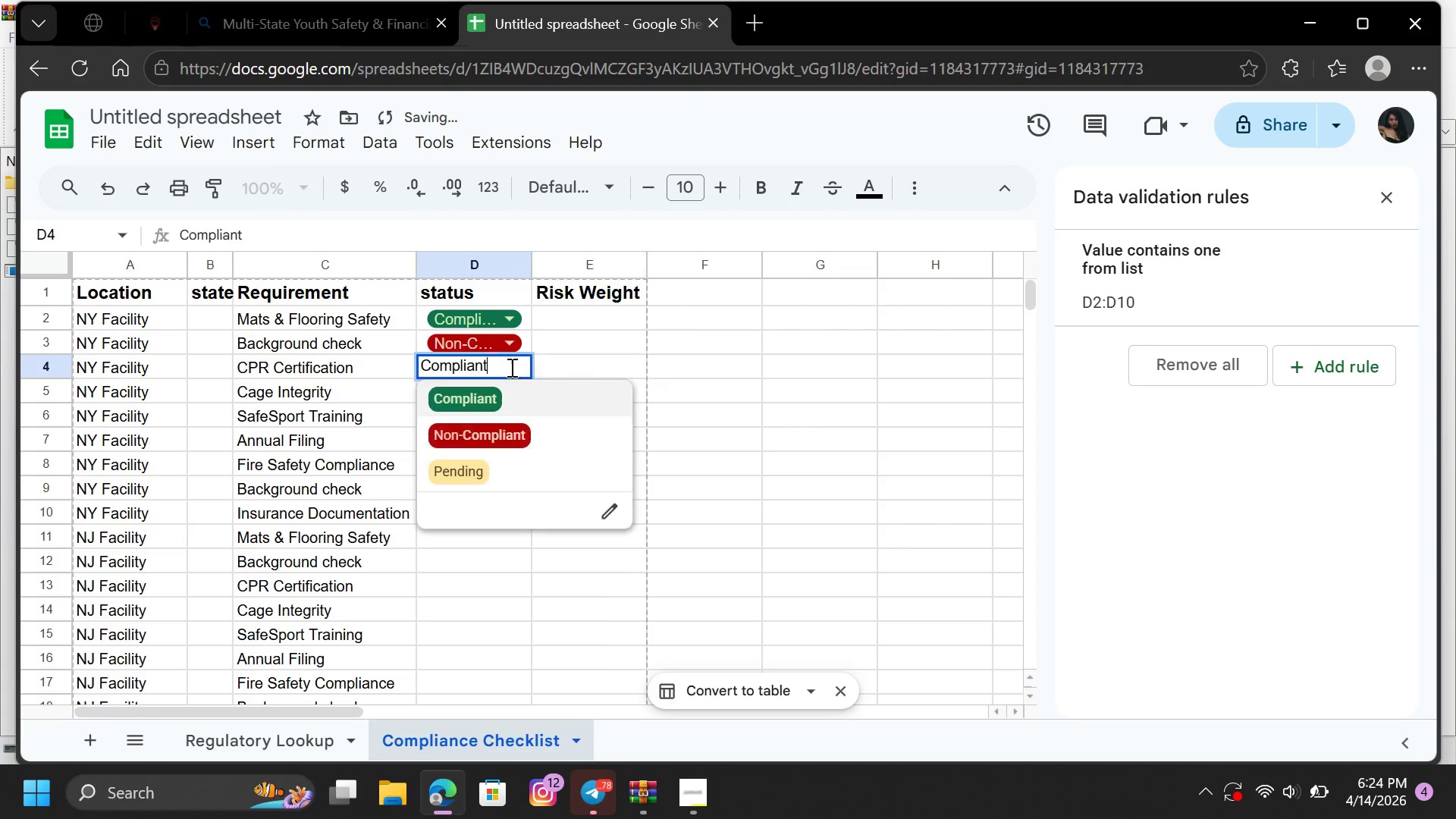 
left_click([510, 367])
 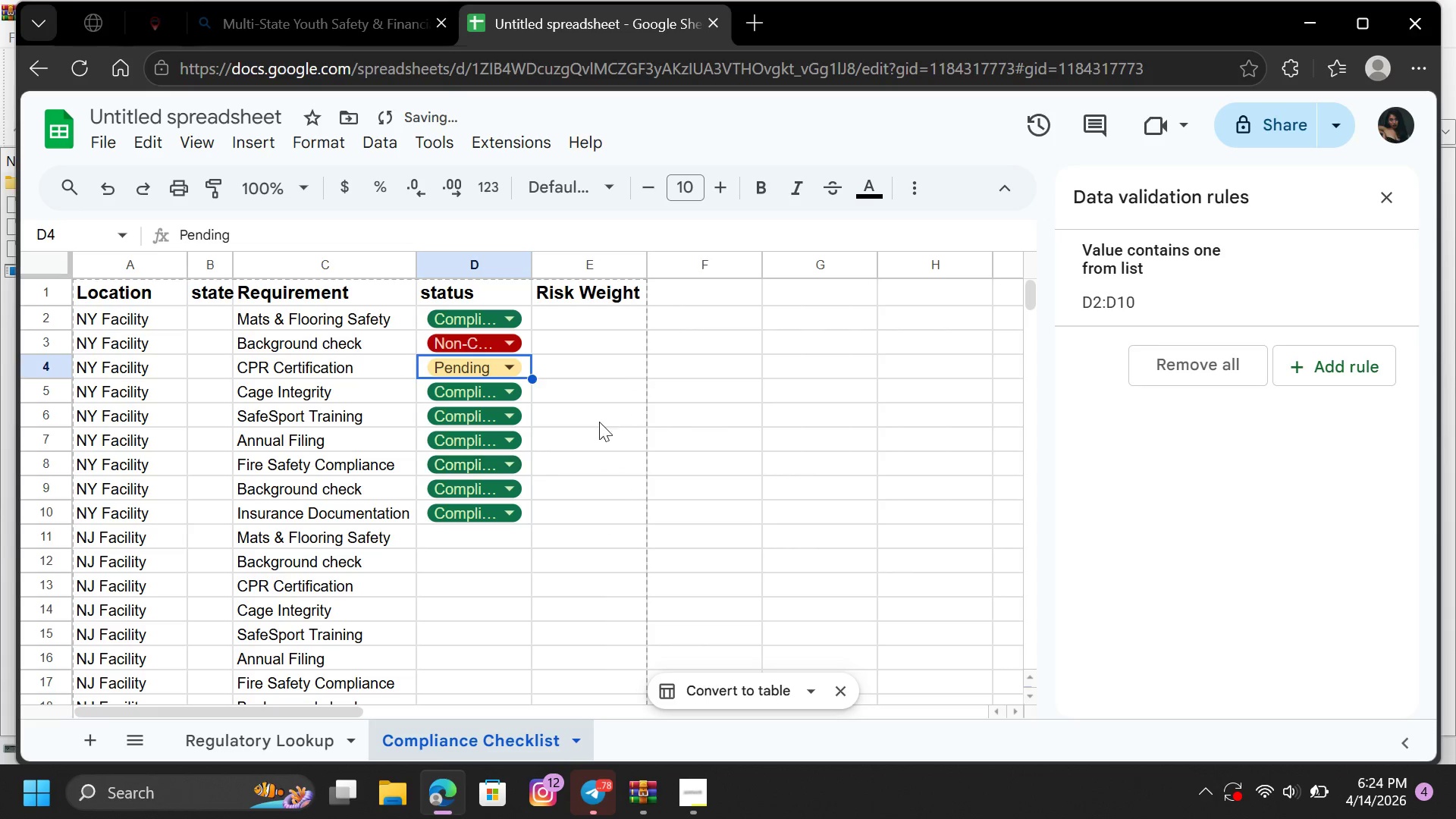 
double_click([614, 410])
 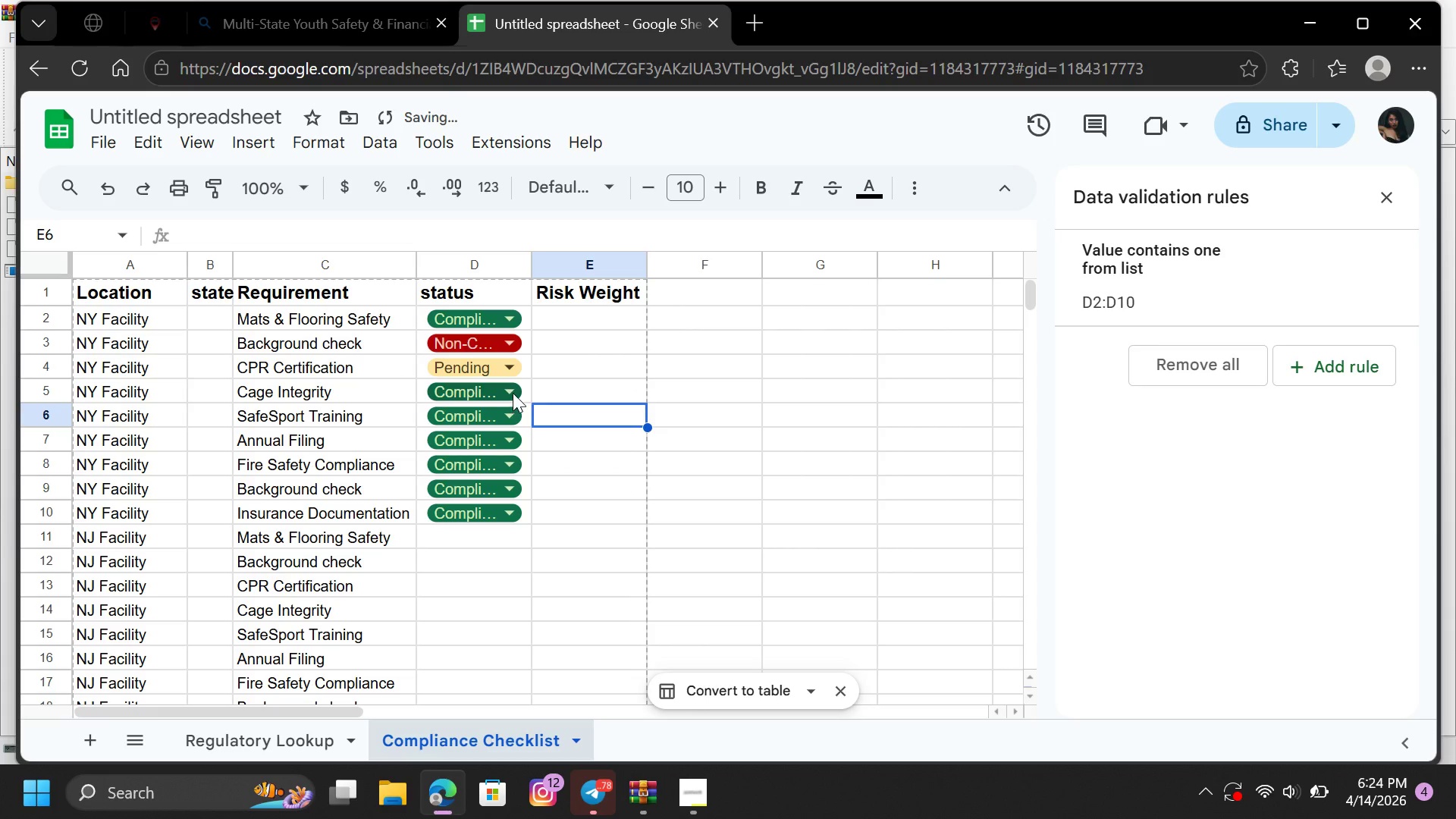 
left_click([513, 393])
 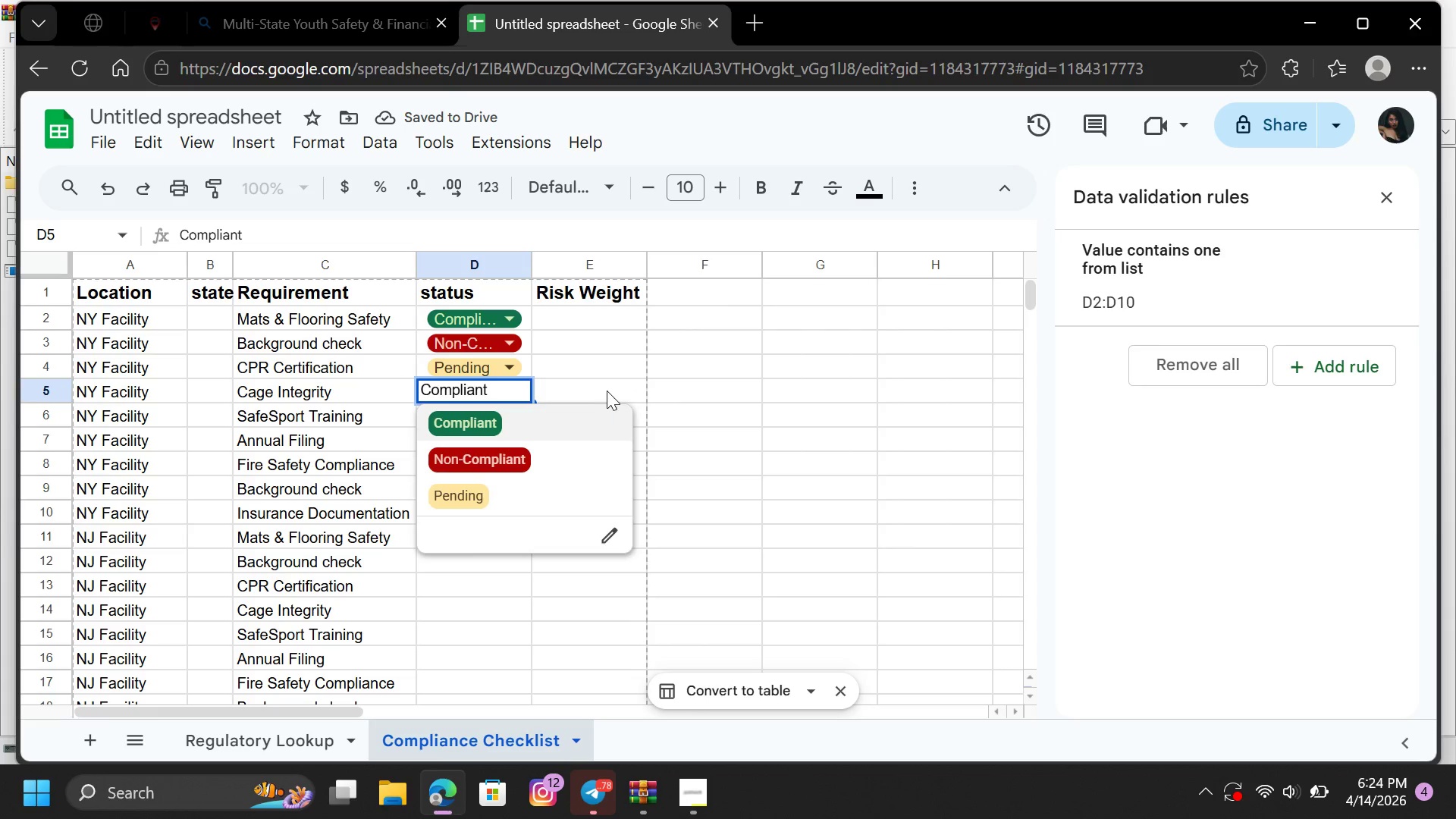 
left_click([617, 382])
 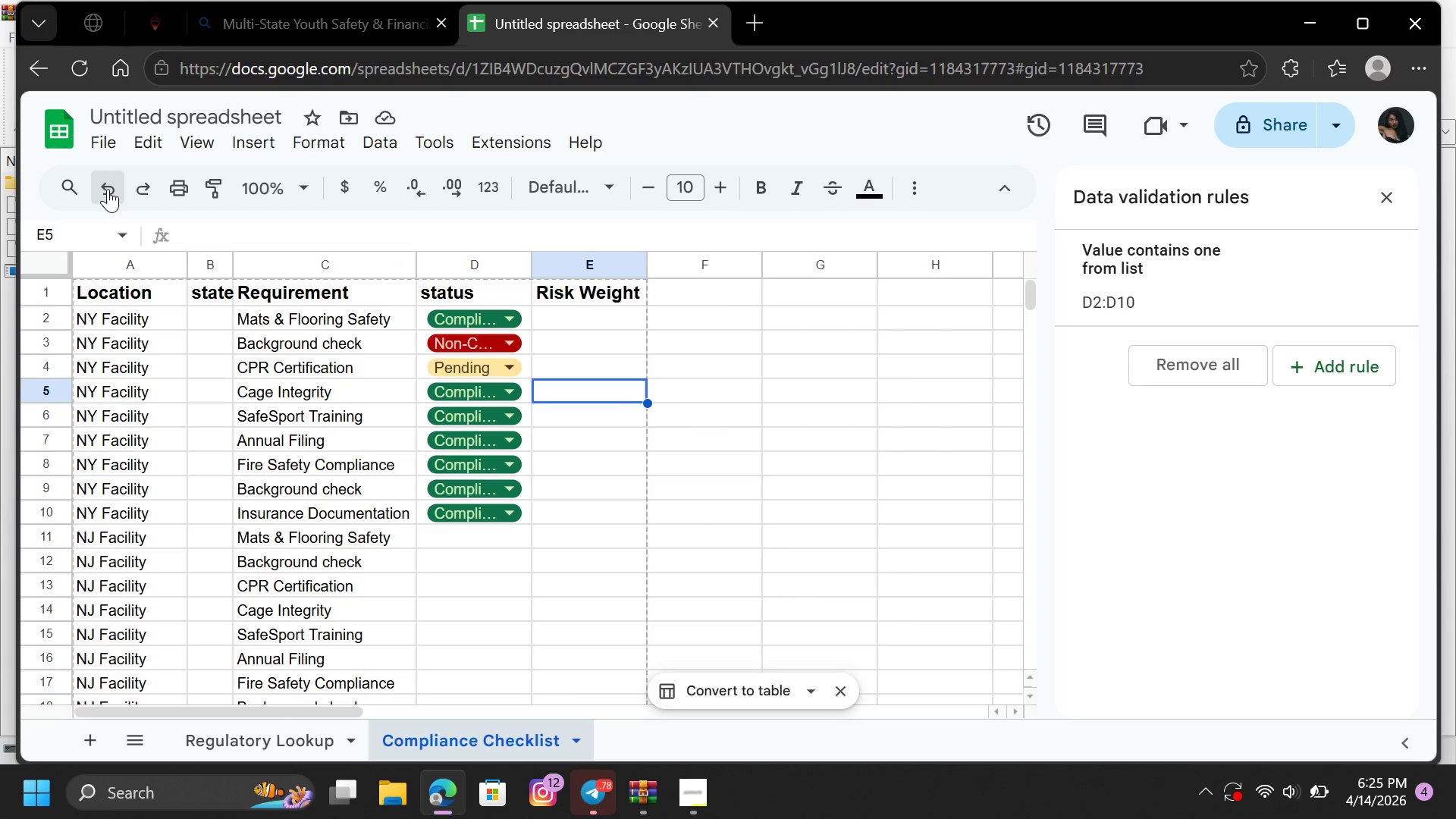 
double_click([108, 189])
 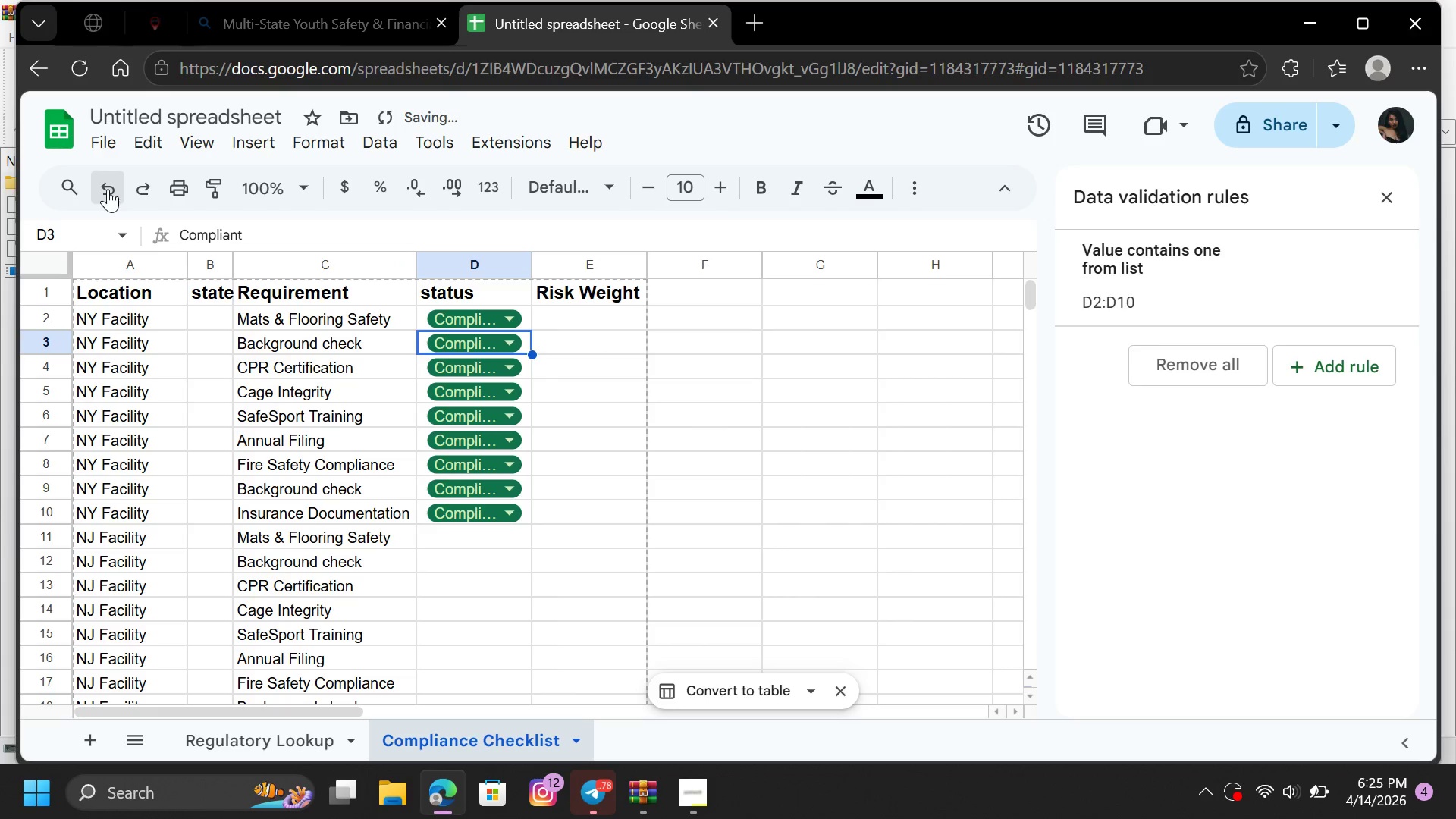 
triple_click([108, 189])
 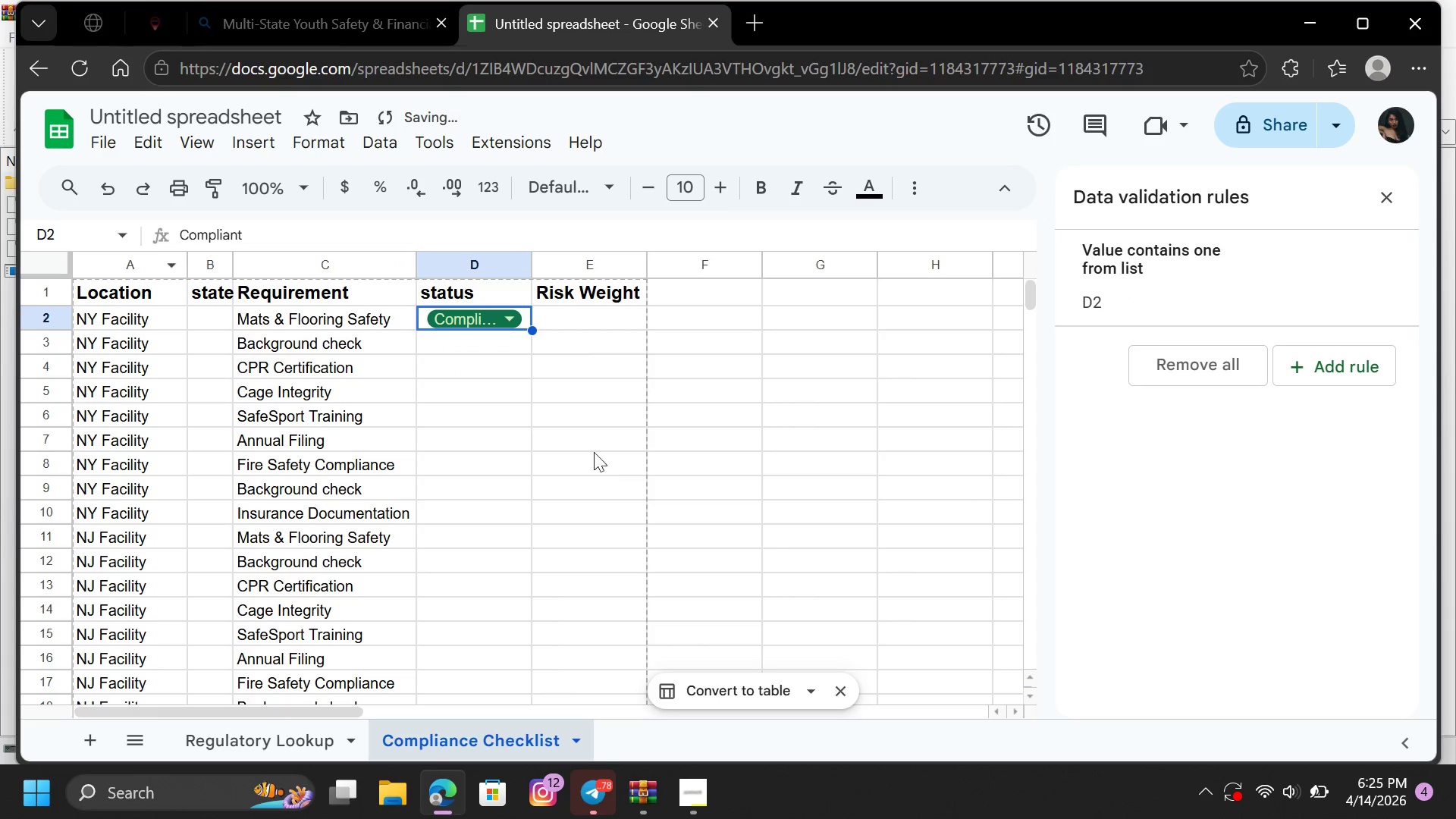 
left_click([585, 438])
 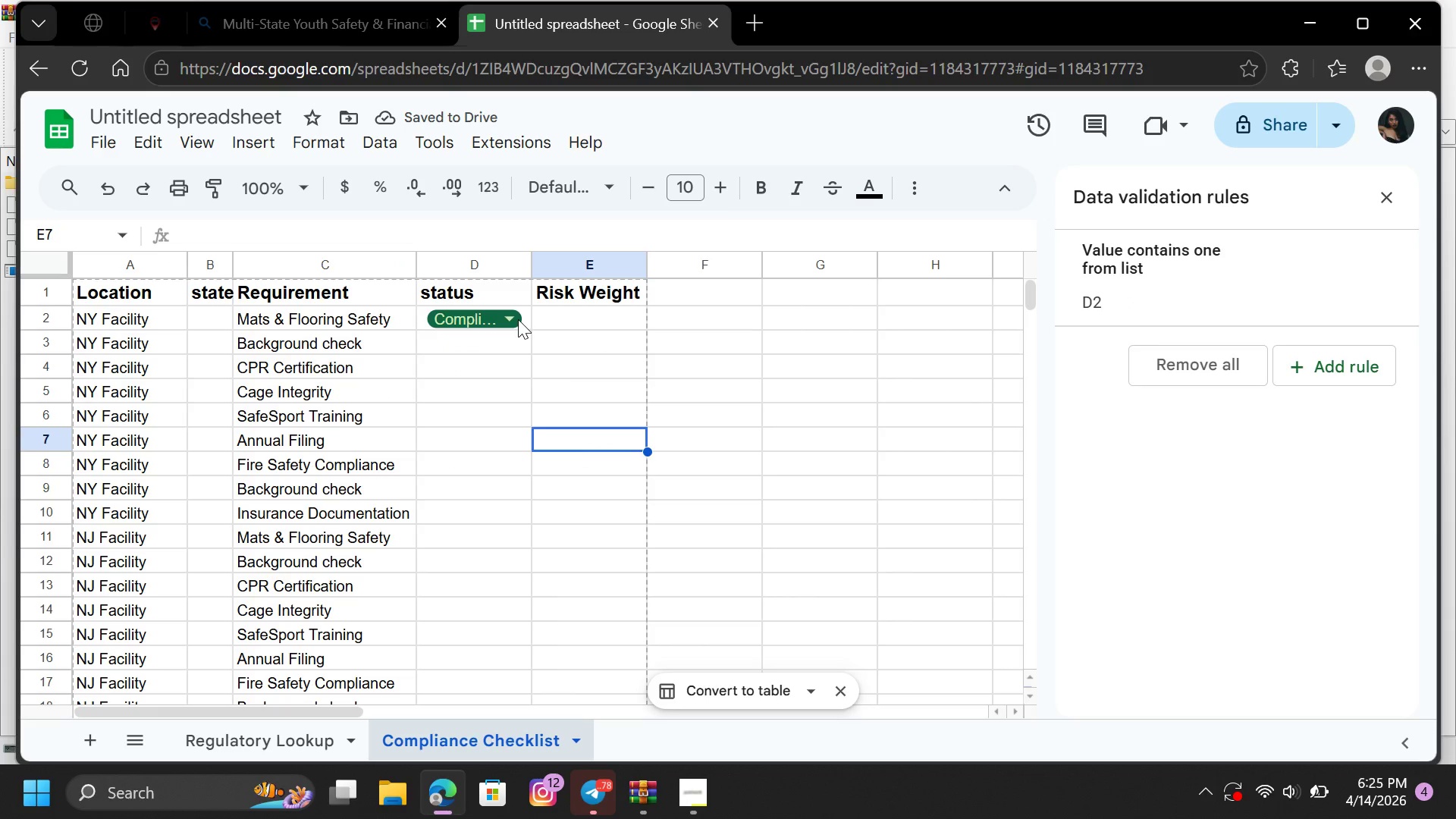 
left_click([107, 195])
 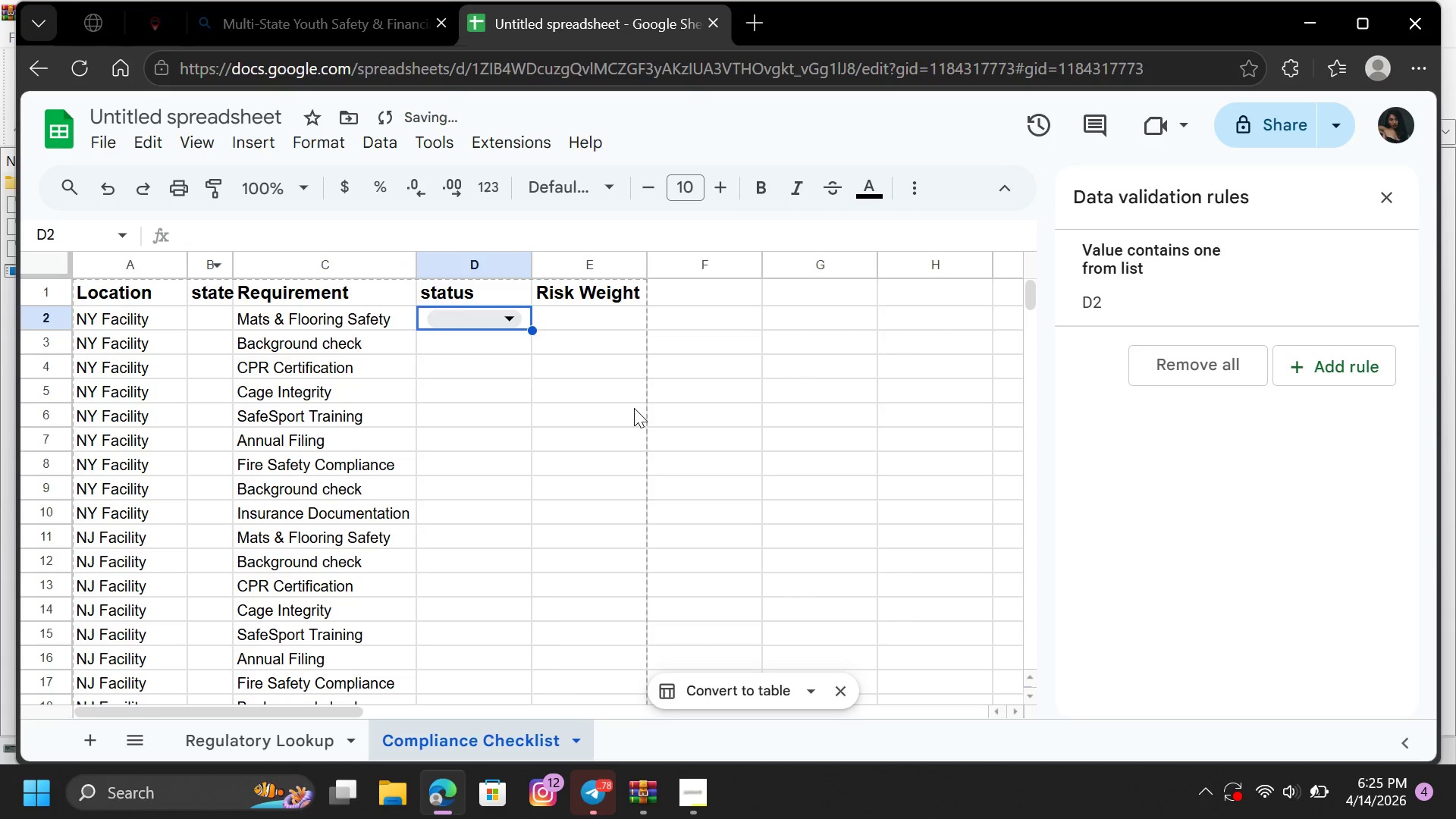 
left_click([638, 410])
 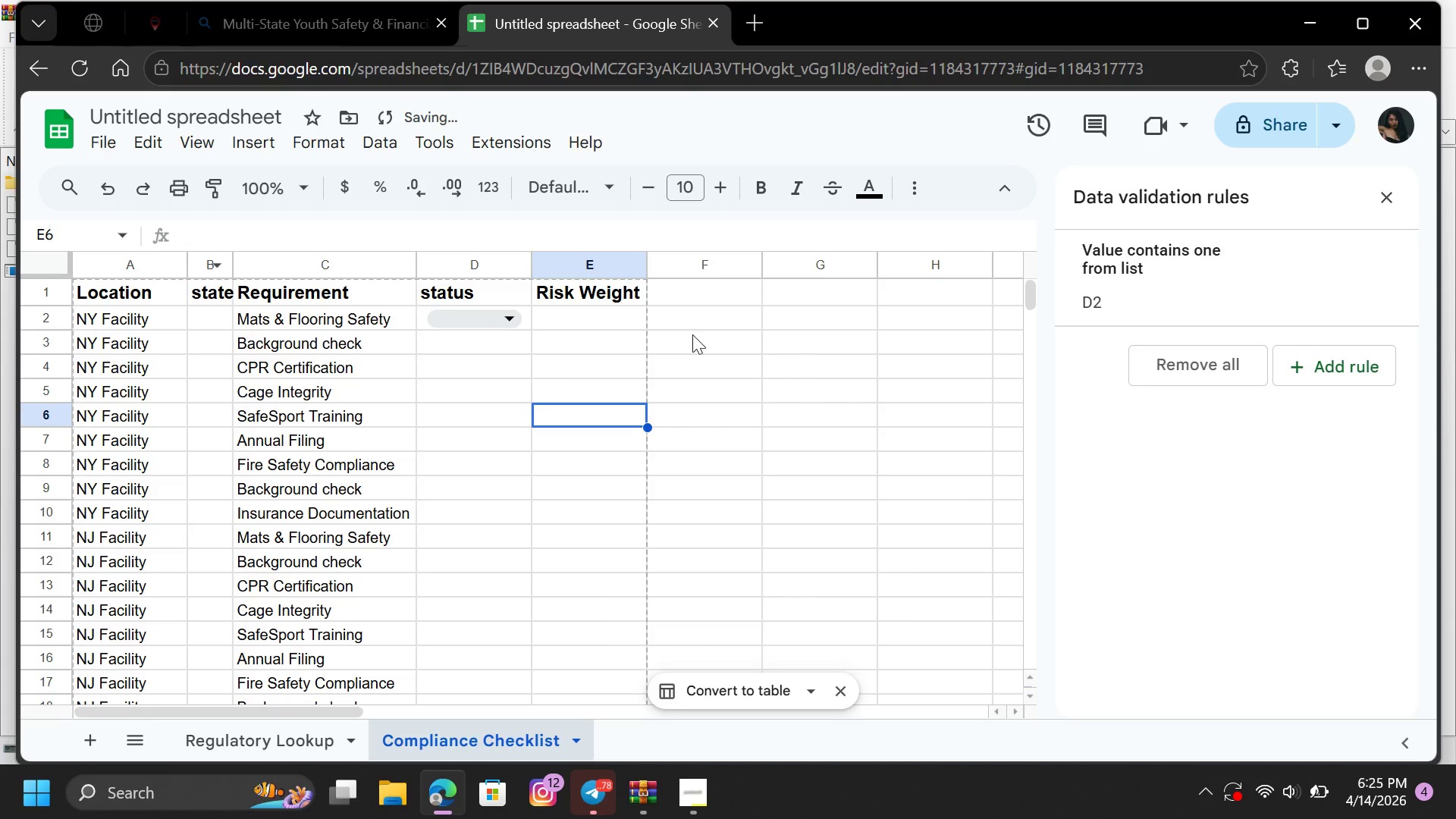 
left_click([692, 334])
 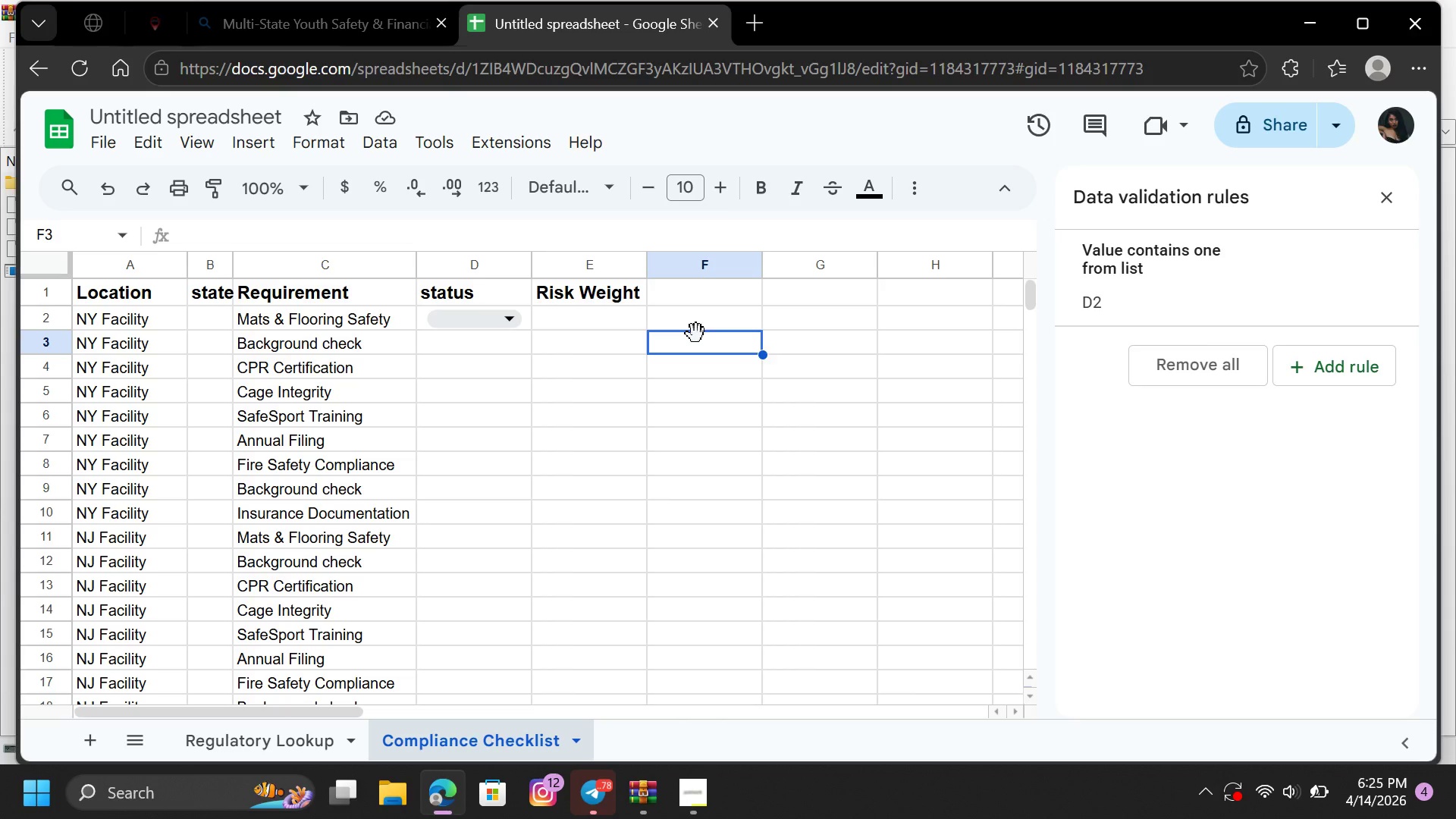 
wait(6.69)
 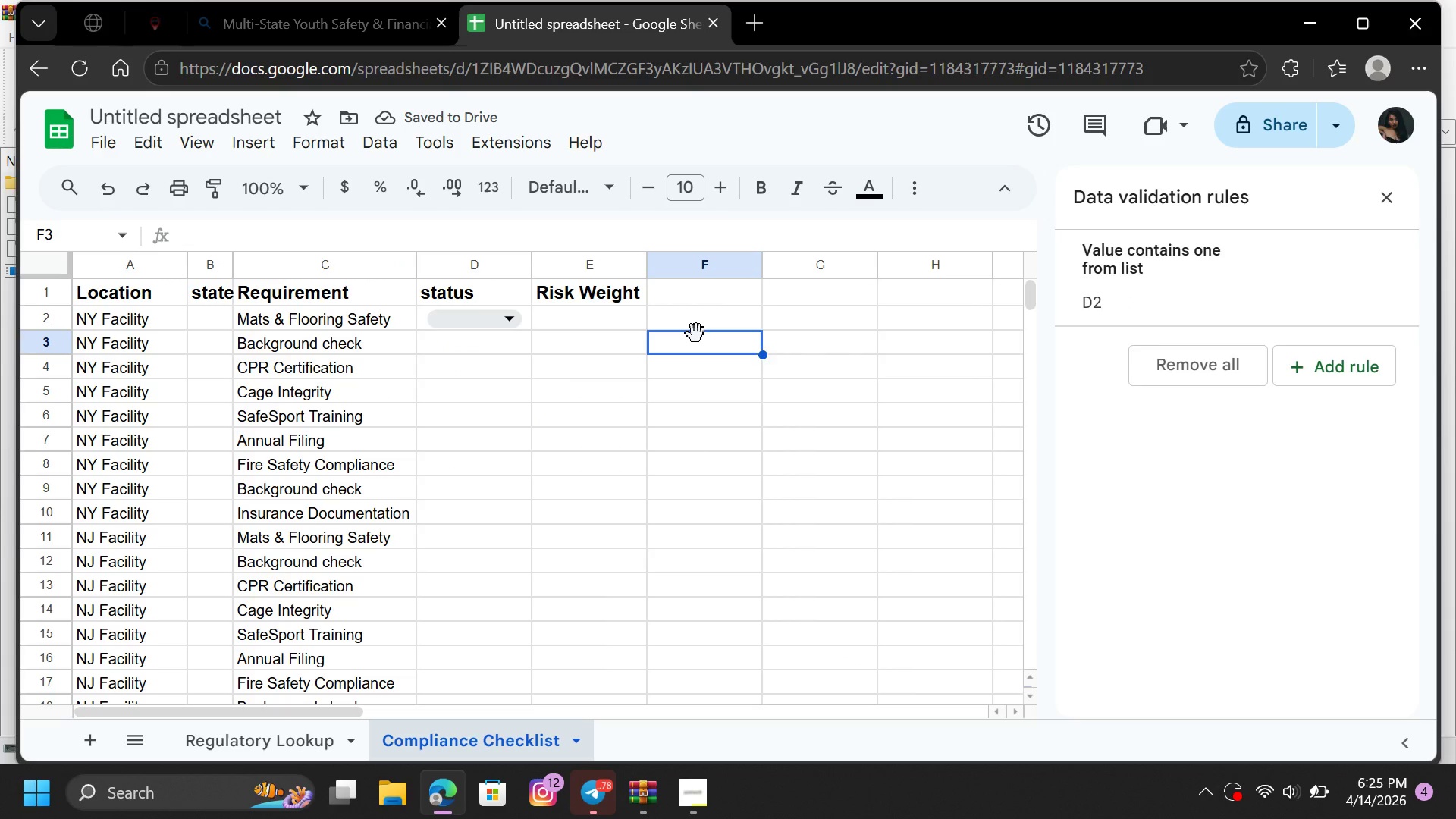 
double_click([501, 334])
 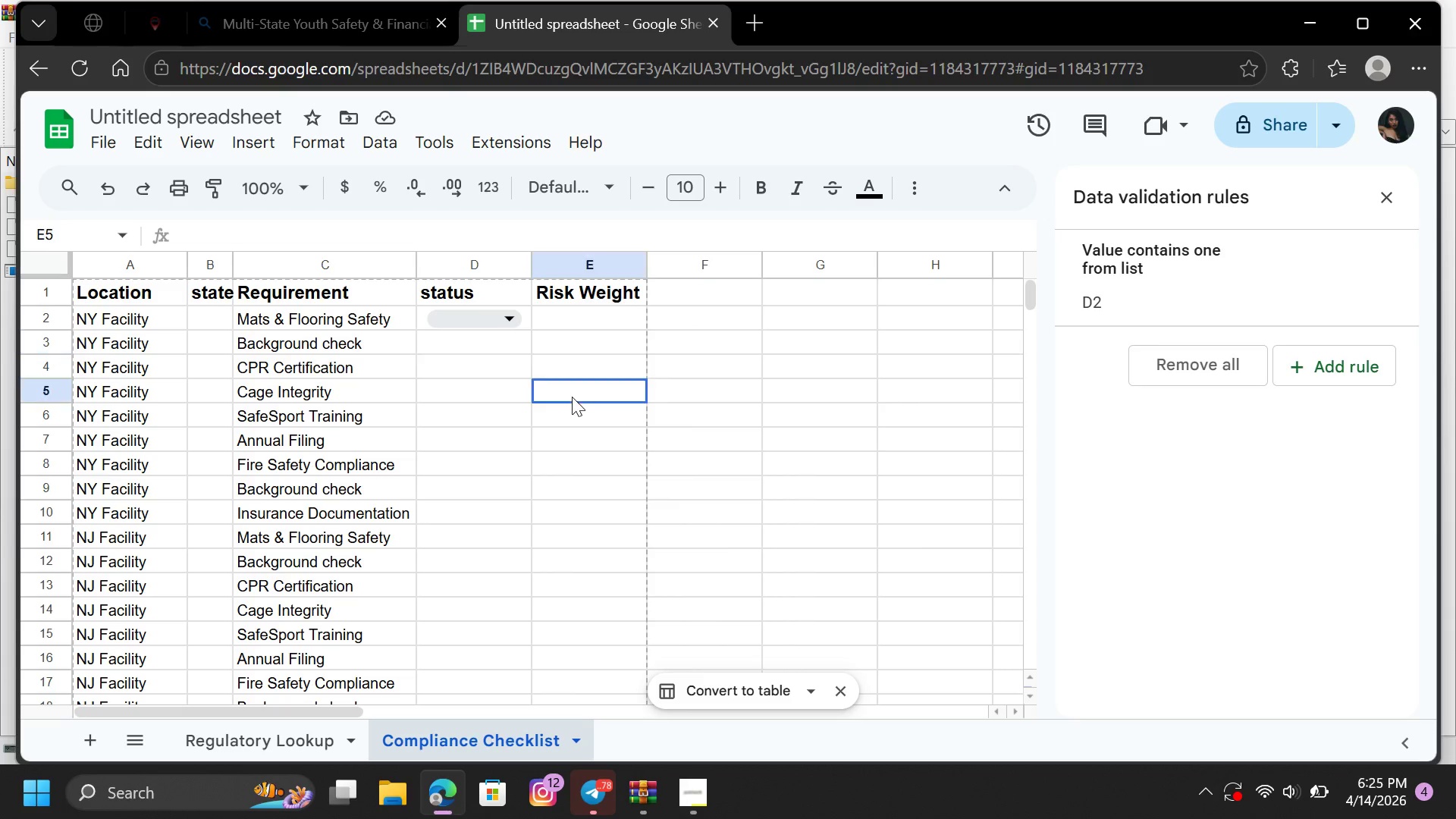 
triple_click([572, 397])
 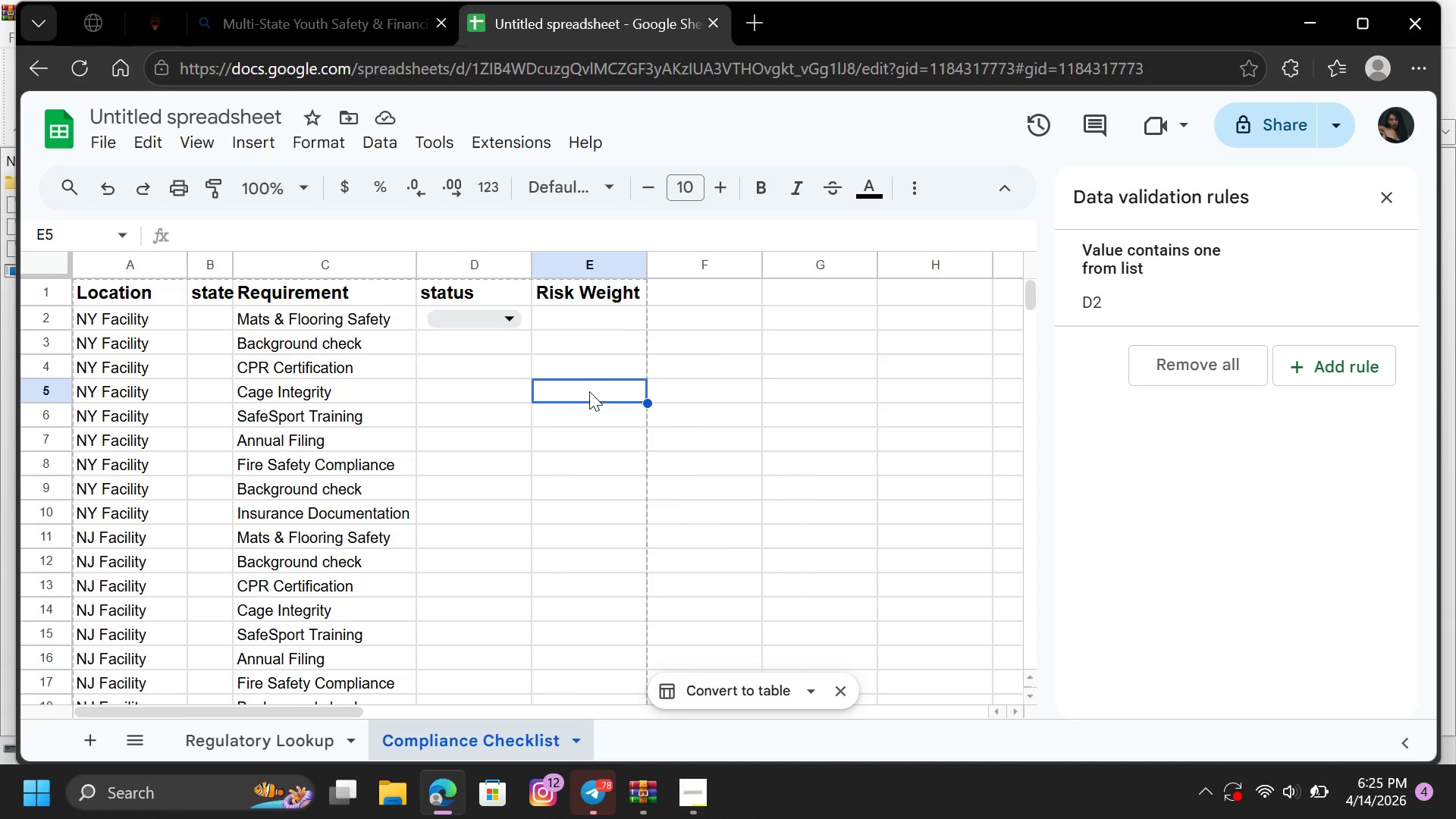 
left_click([610, 345])
 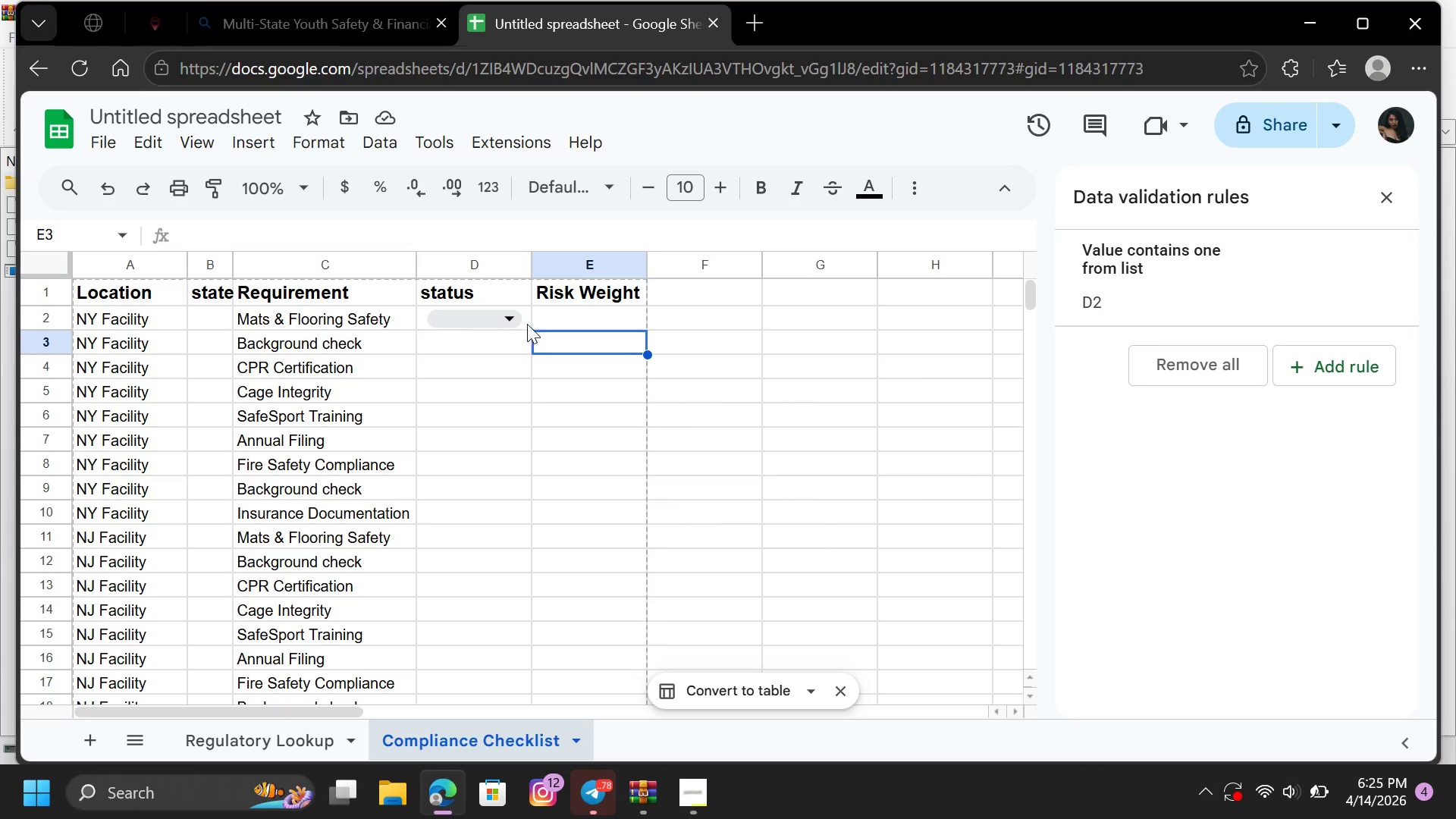 
left_click([526, 318])
 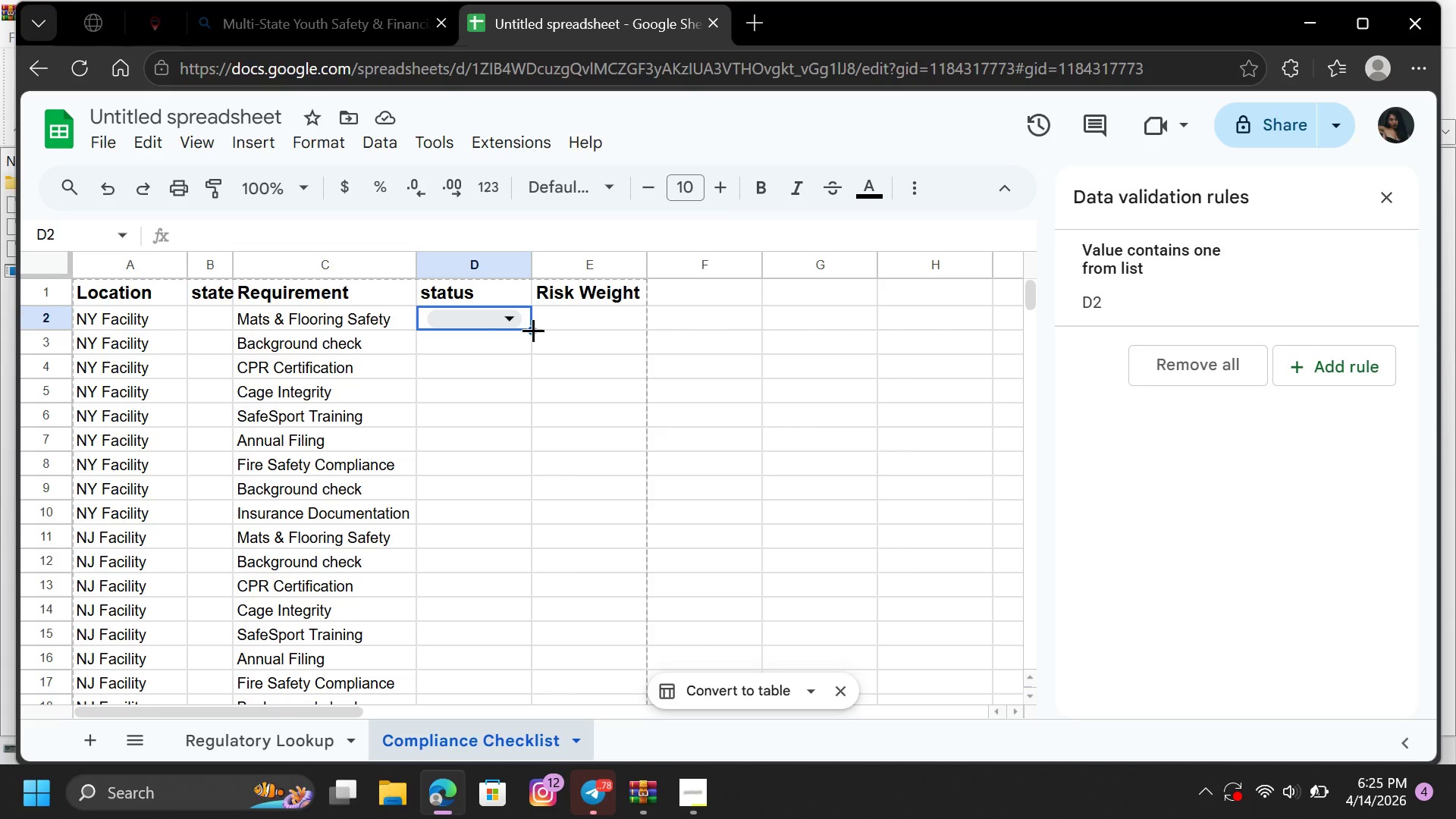 
left_click_drag(start_coordinate=[533, 330], to_coordinate=[526, 538])
 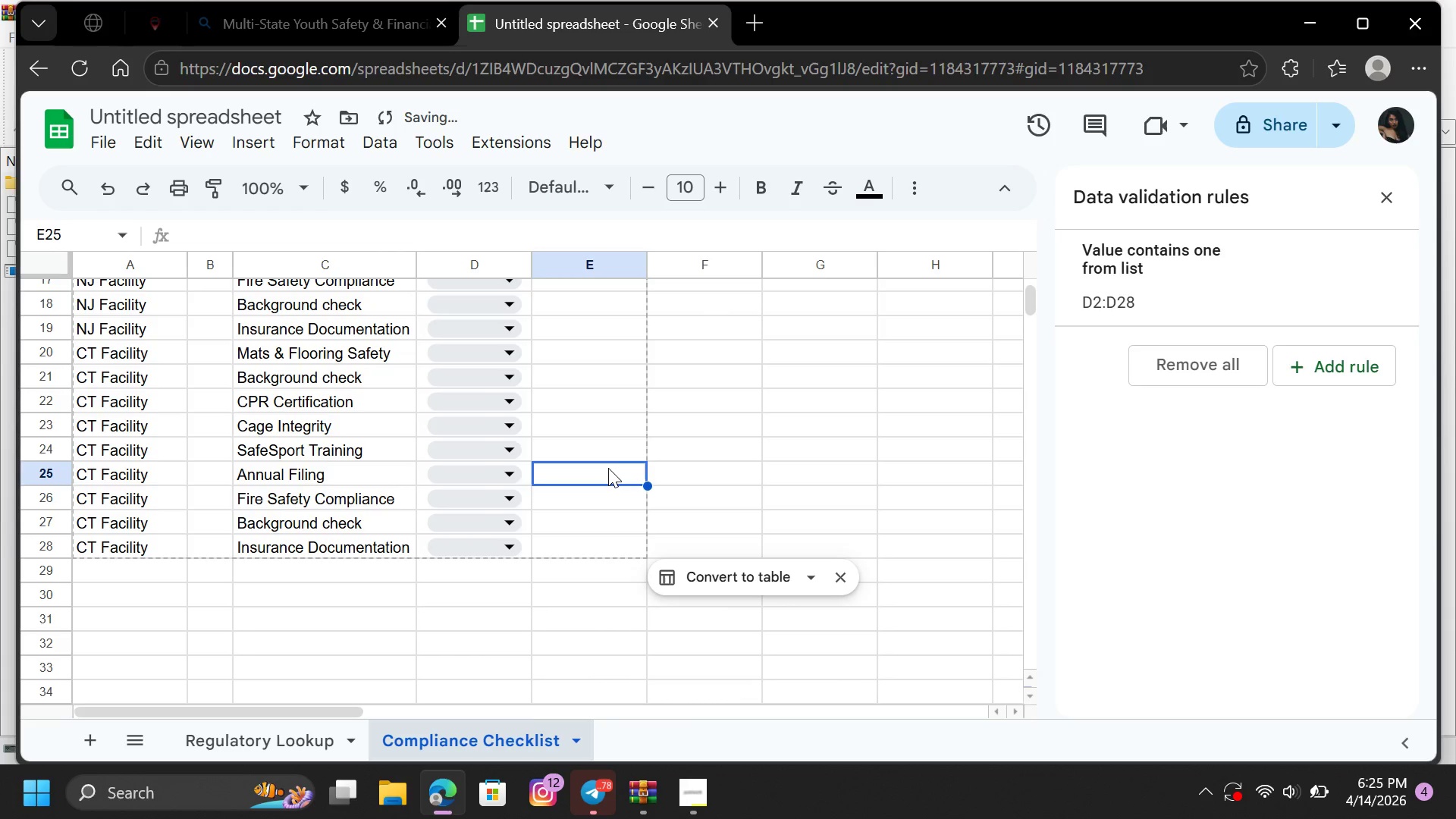 
left_click([608, 468])
 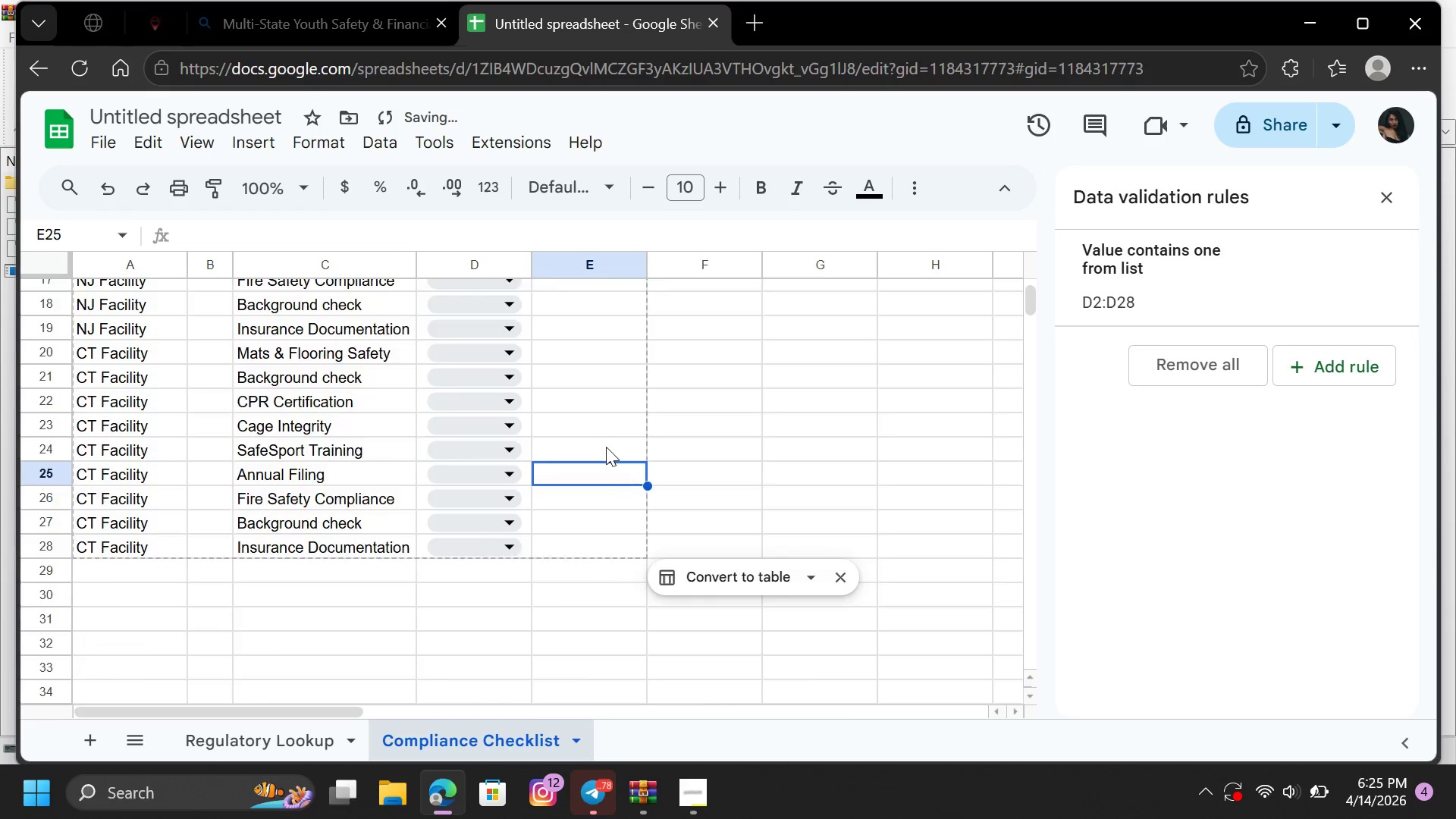 
left_click([740, 348])
 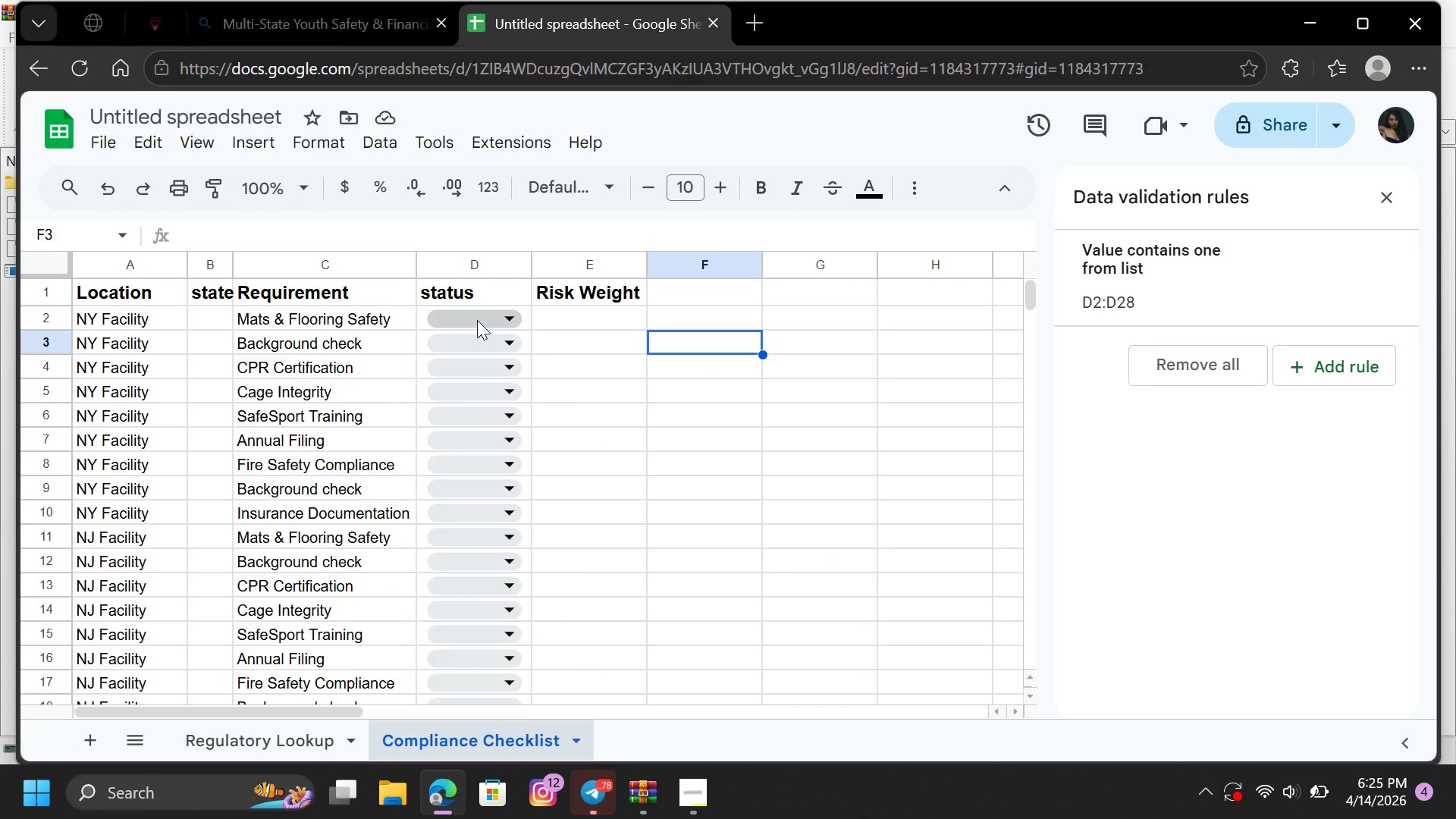 
scroll: coordinate [606, 444], scroll_direction: up, amount: 10.0
 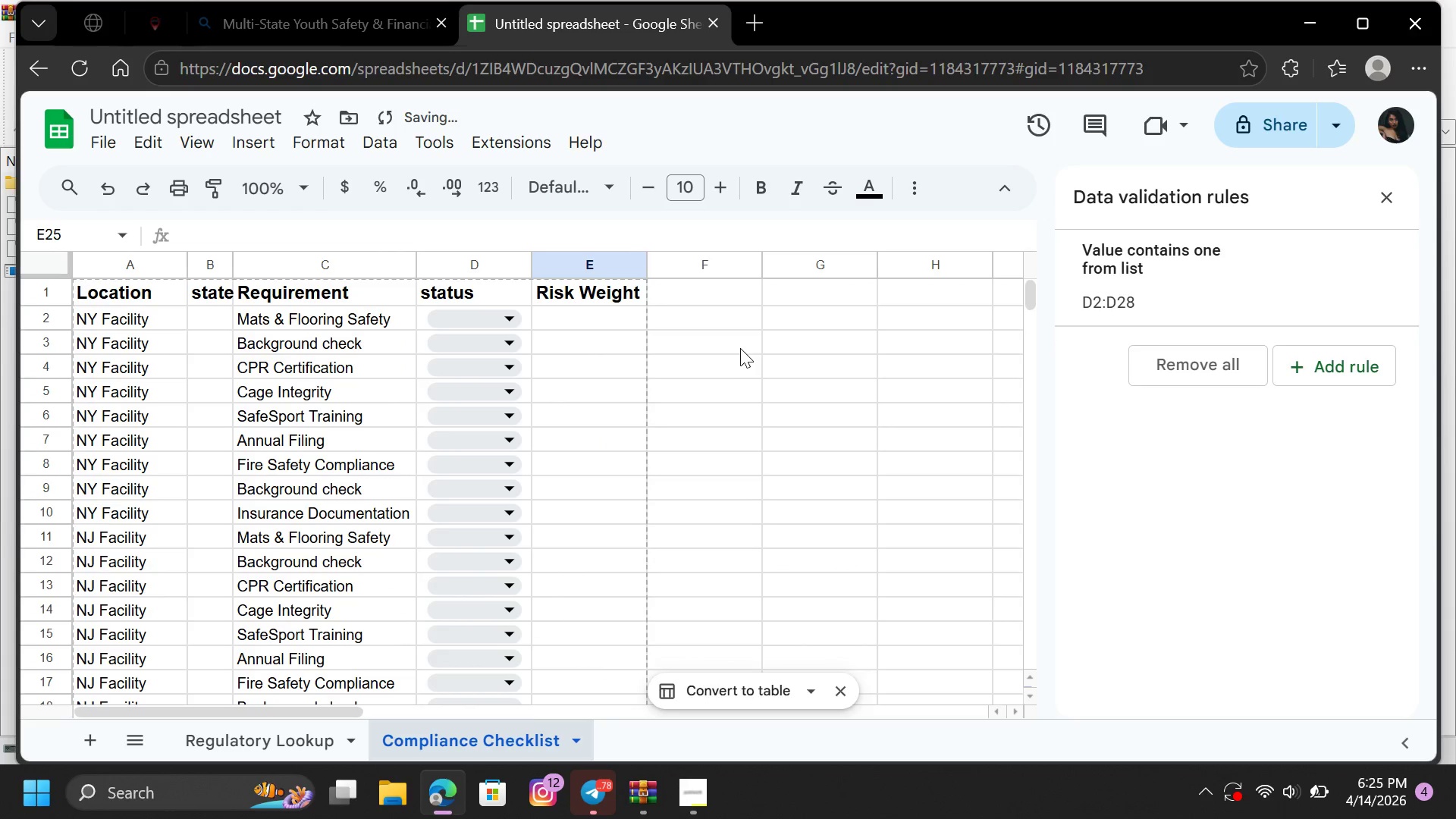 
left_click([624, 421])
 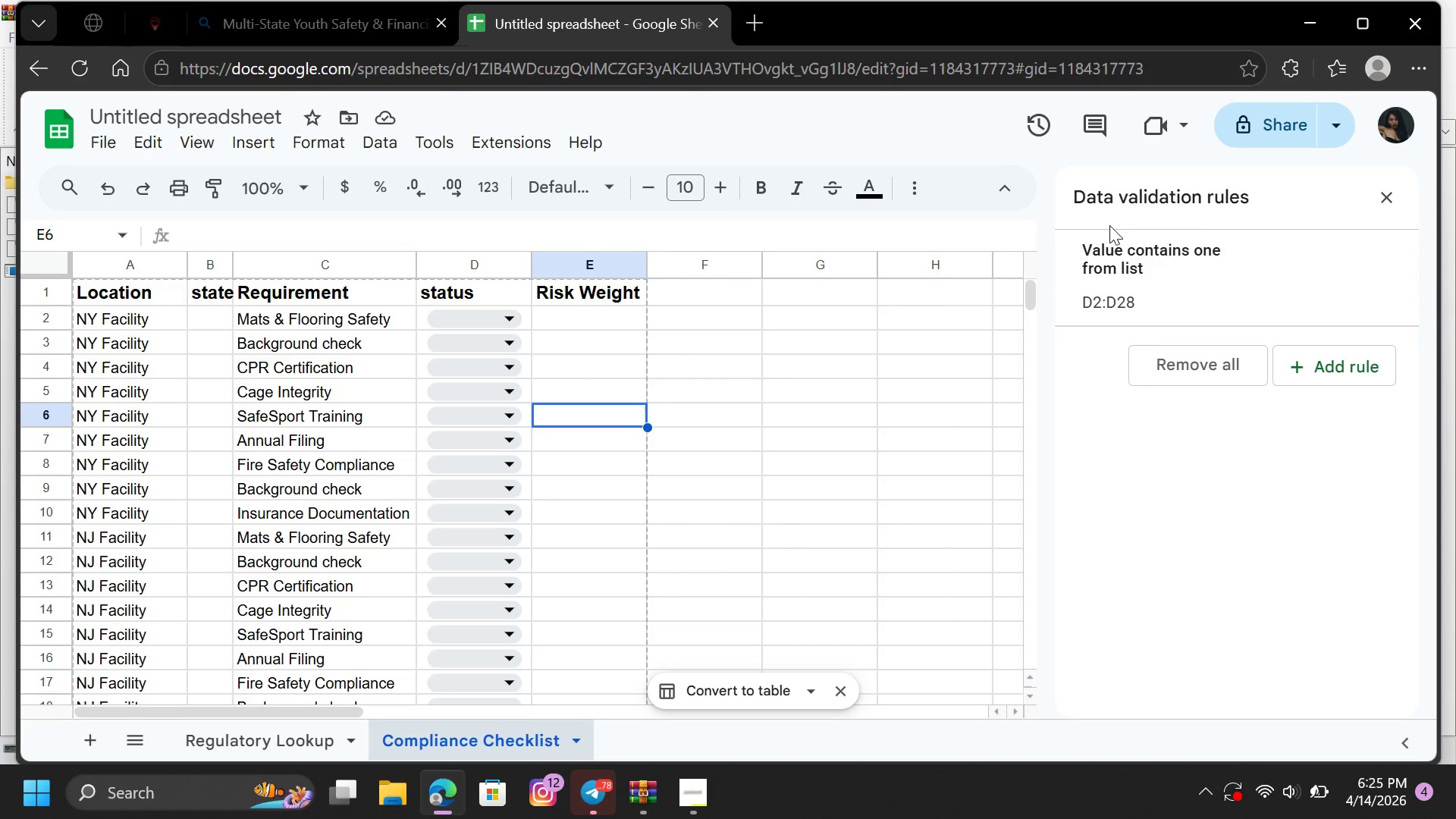 
left_click([1393, 193])
 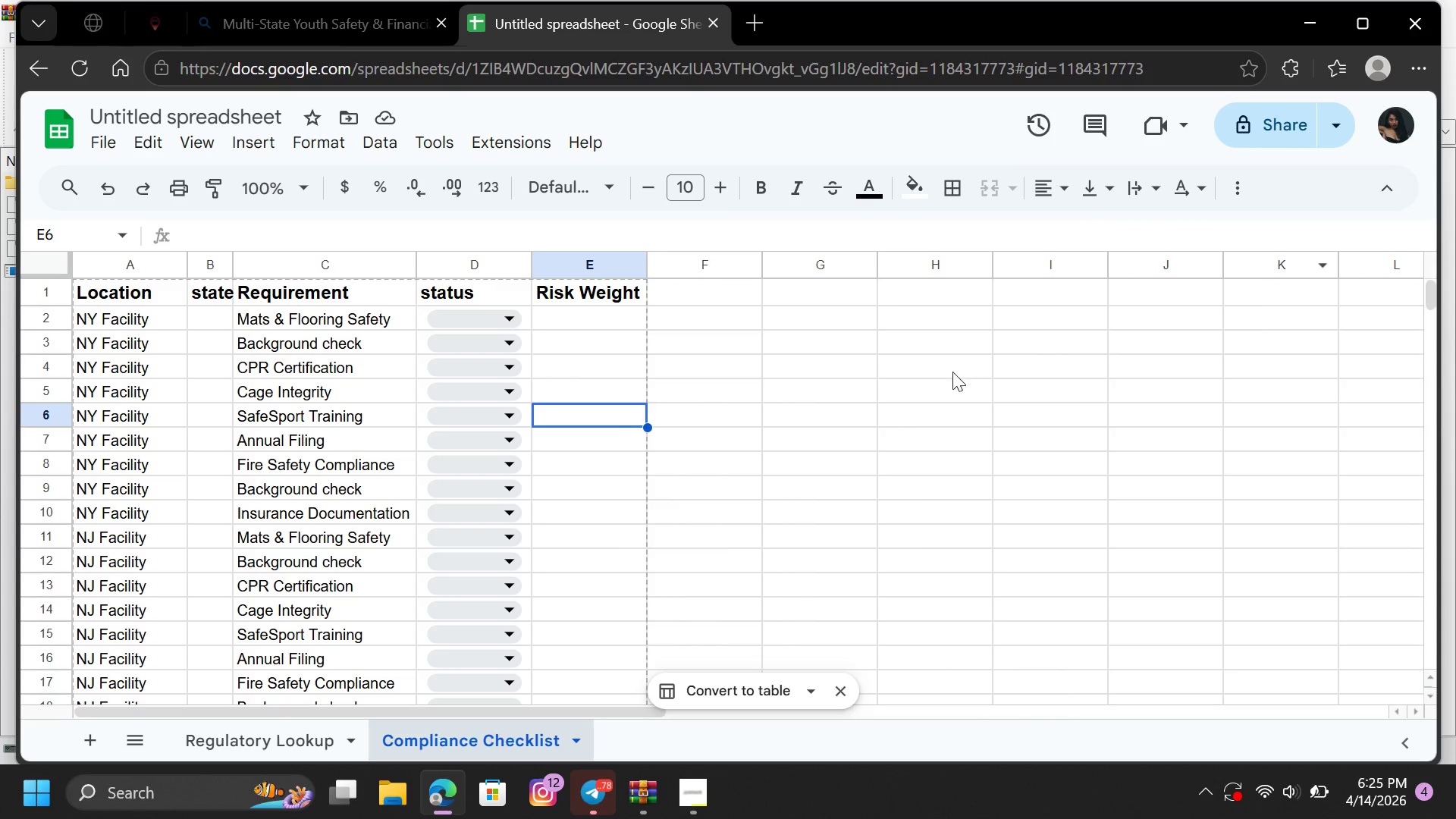 
left_click([915, 359])
 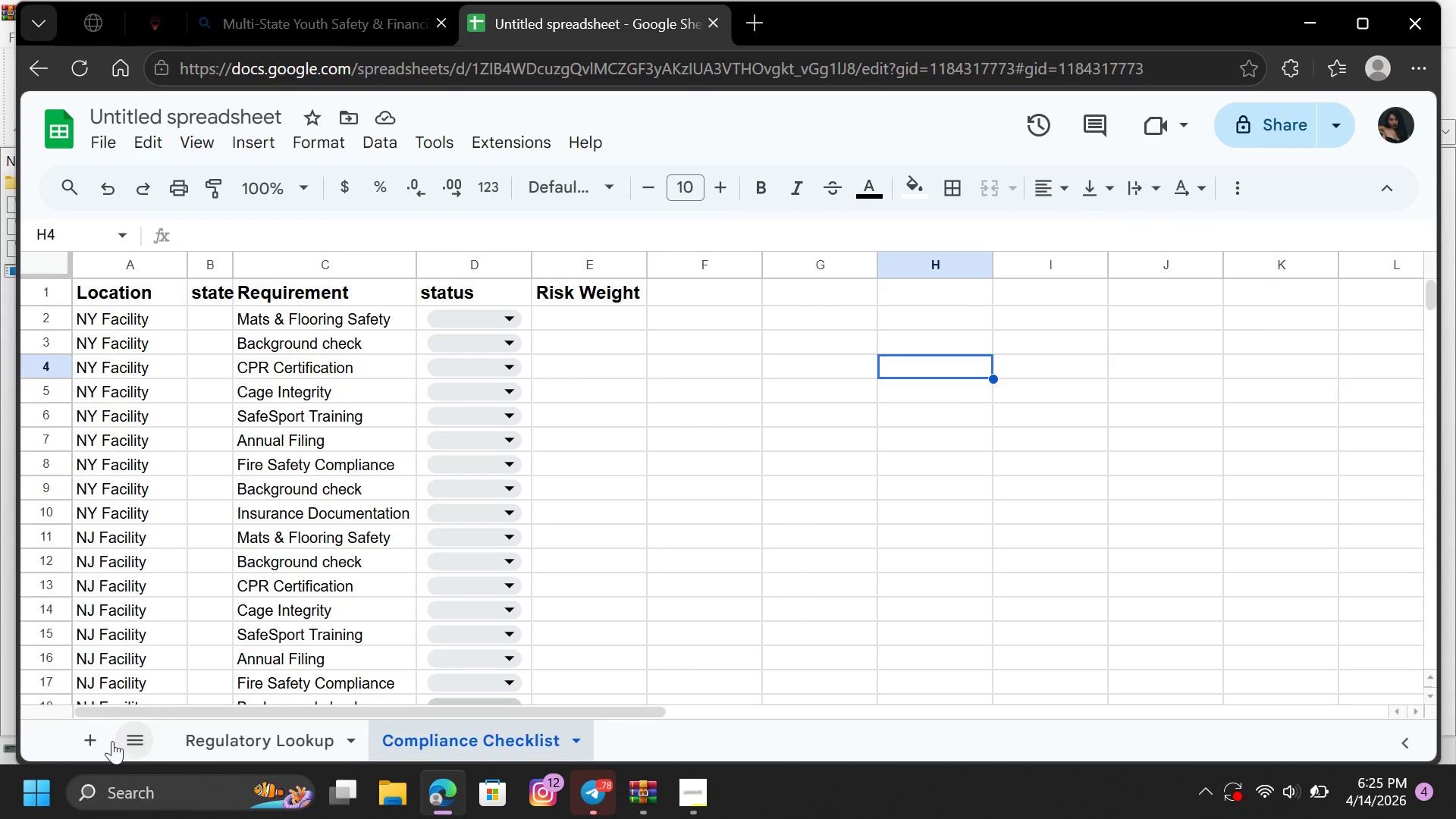 
left_click([93, 745])
 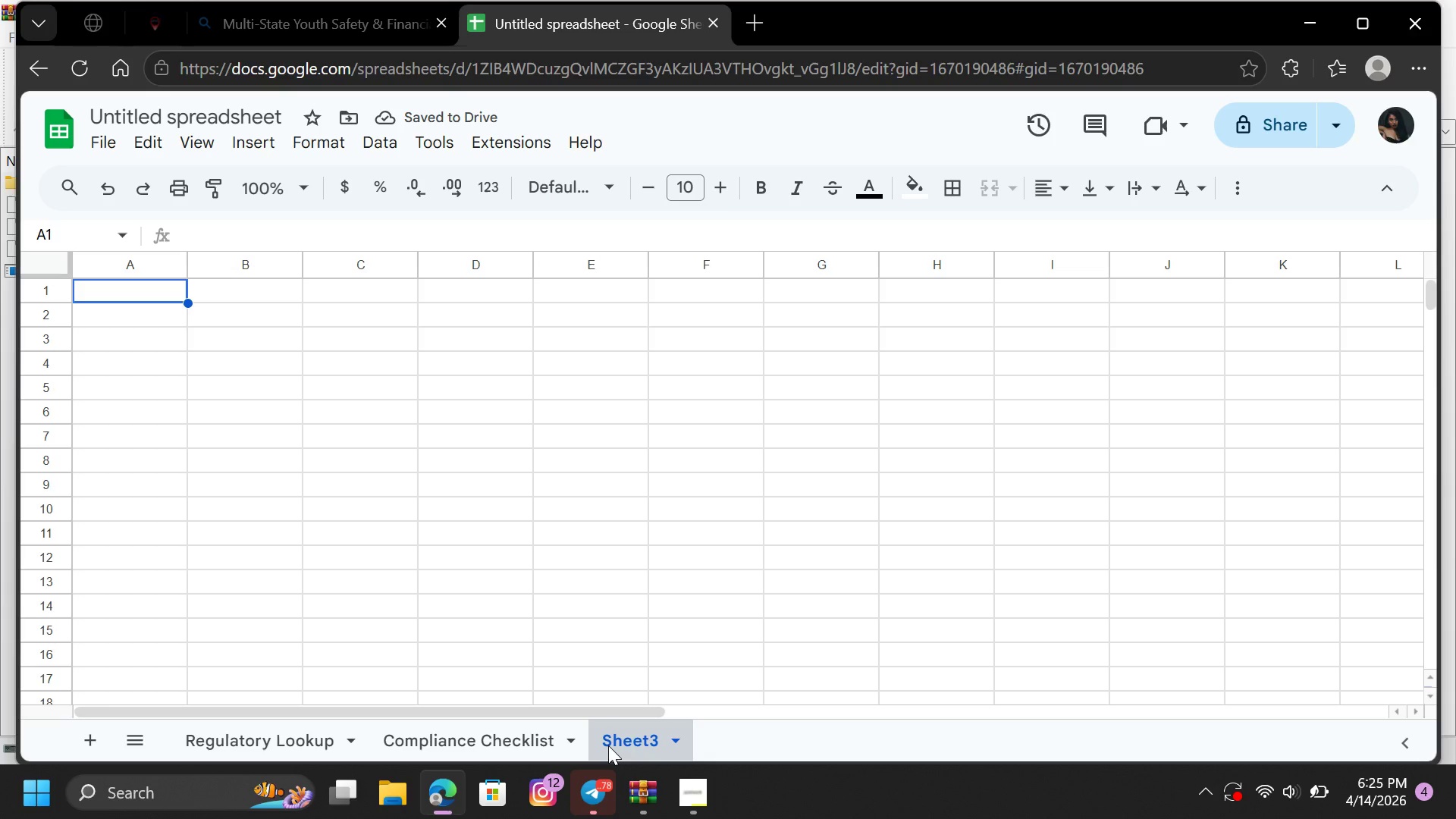 
right_click([670, 740])
 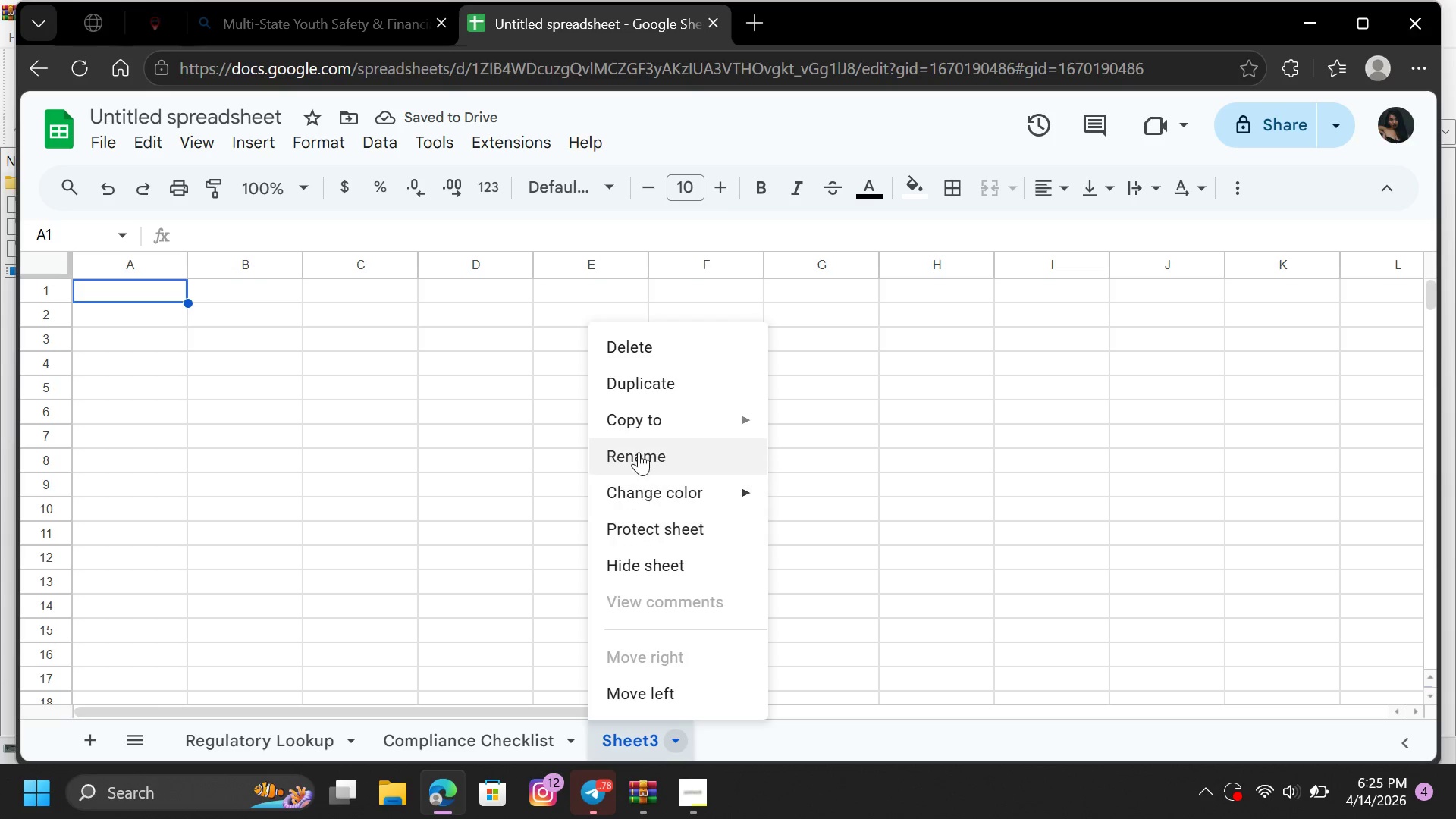 
left_click([639, 452])
 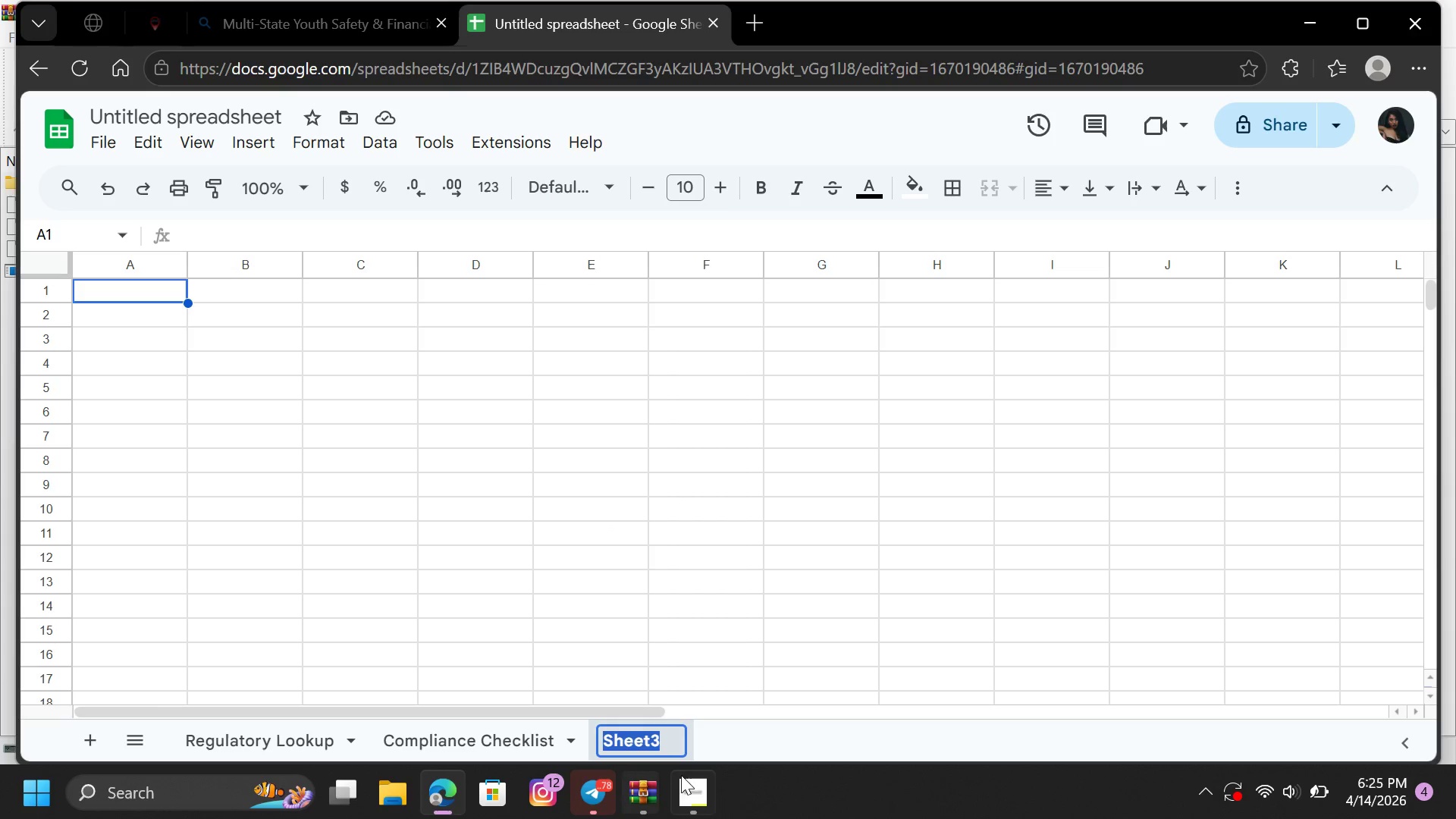 
left_click([691, 791])